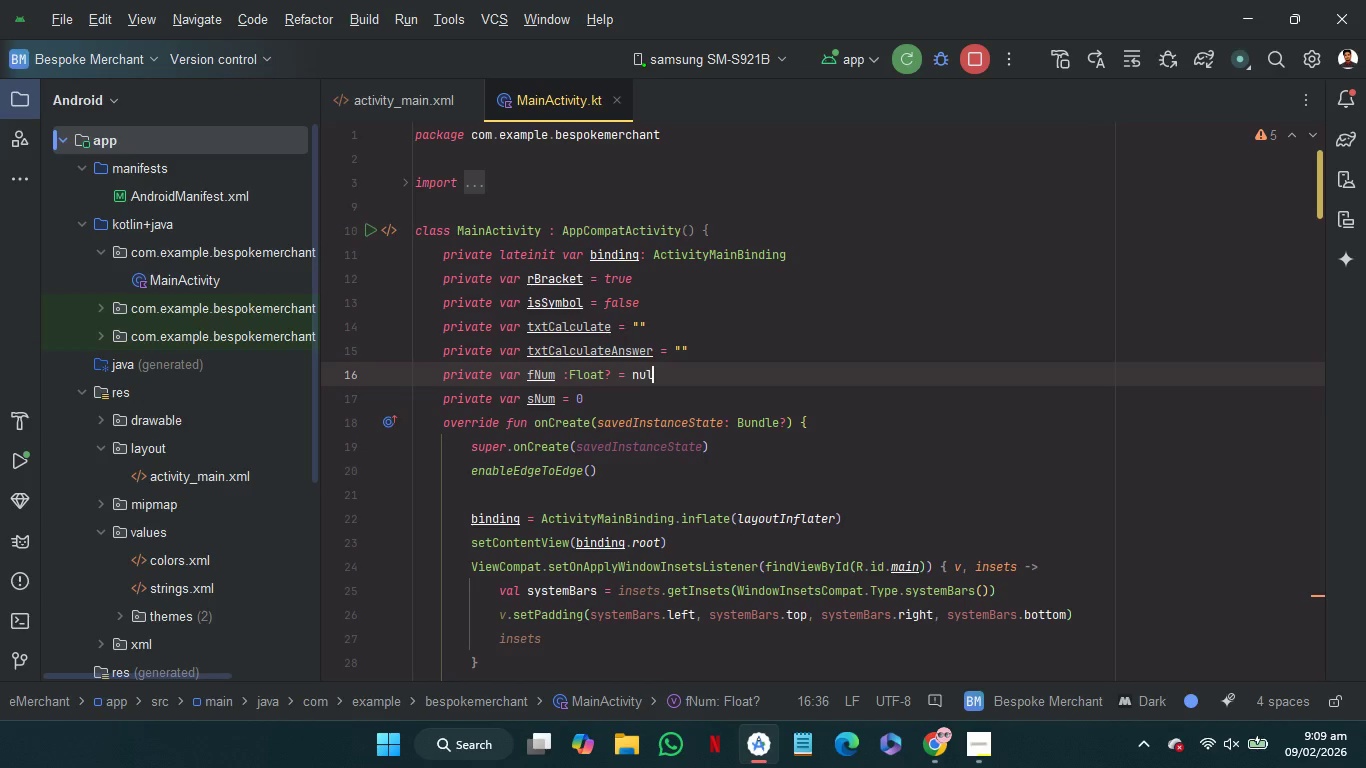 
key(Backspace)
 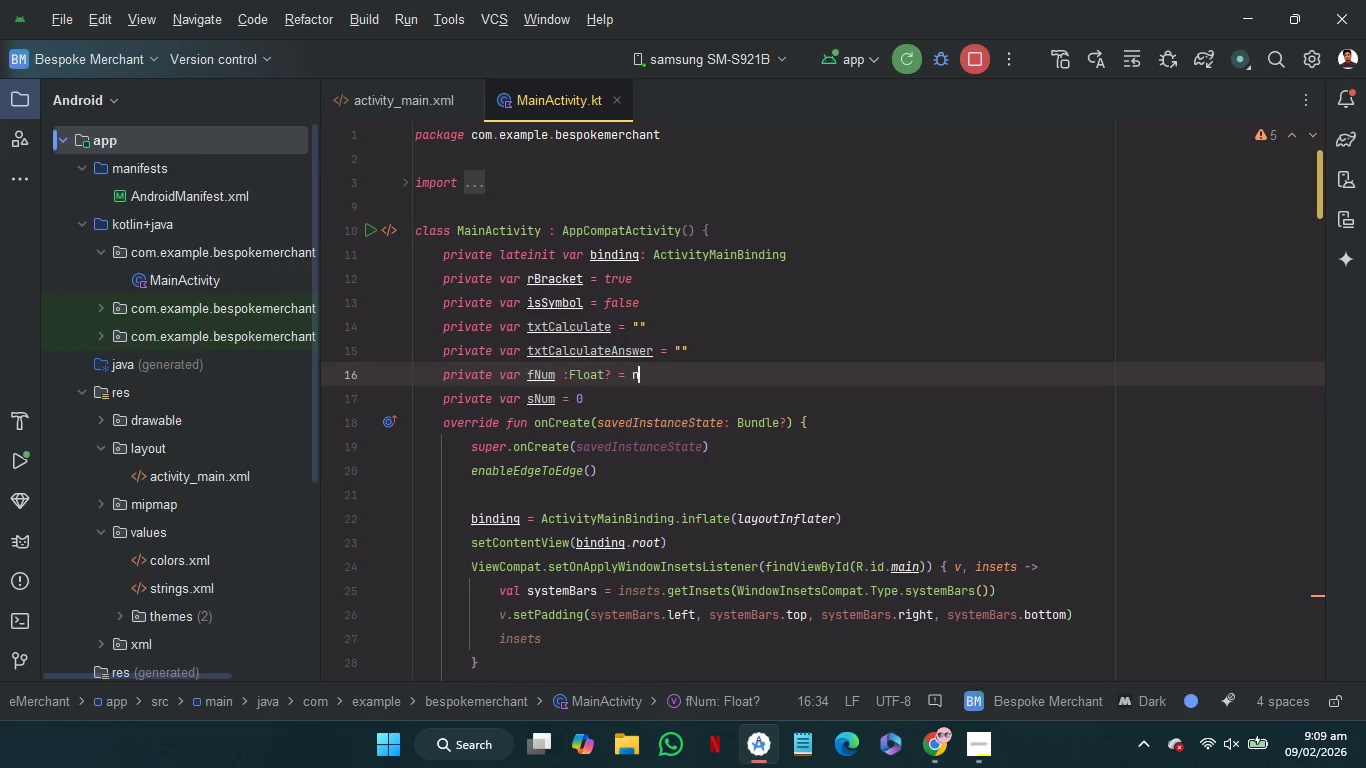 
key(Backspace)
 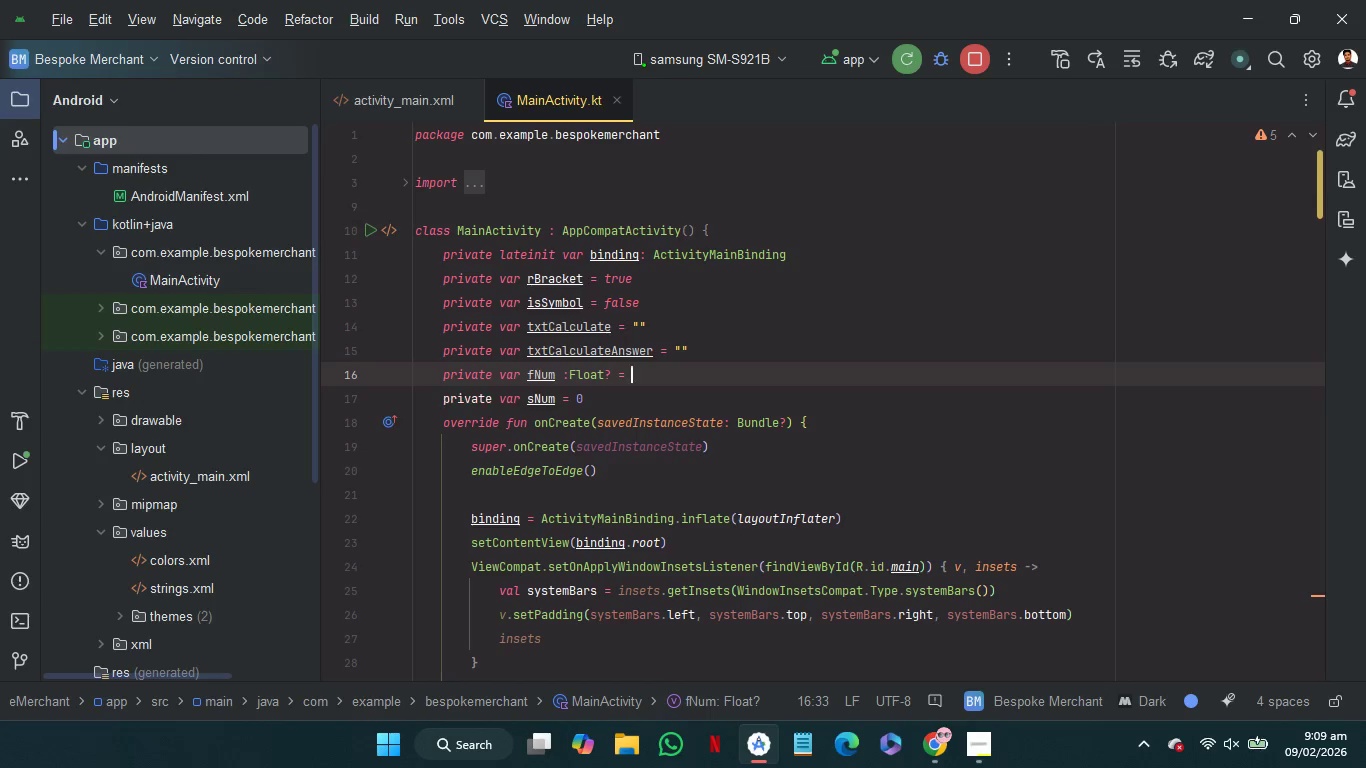 
key(Backspace)
 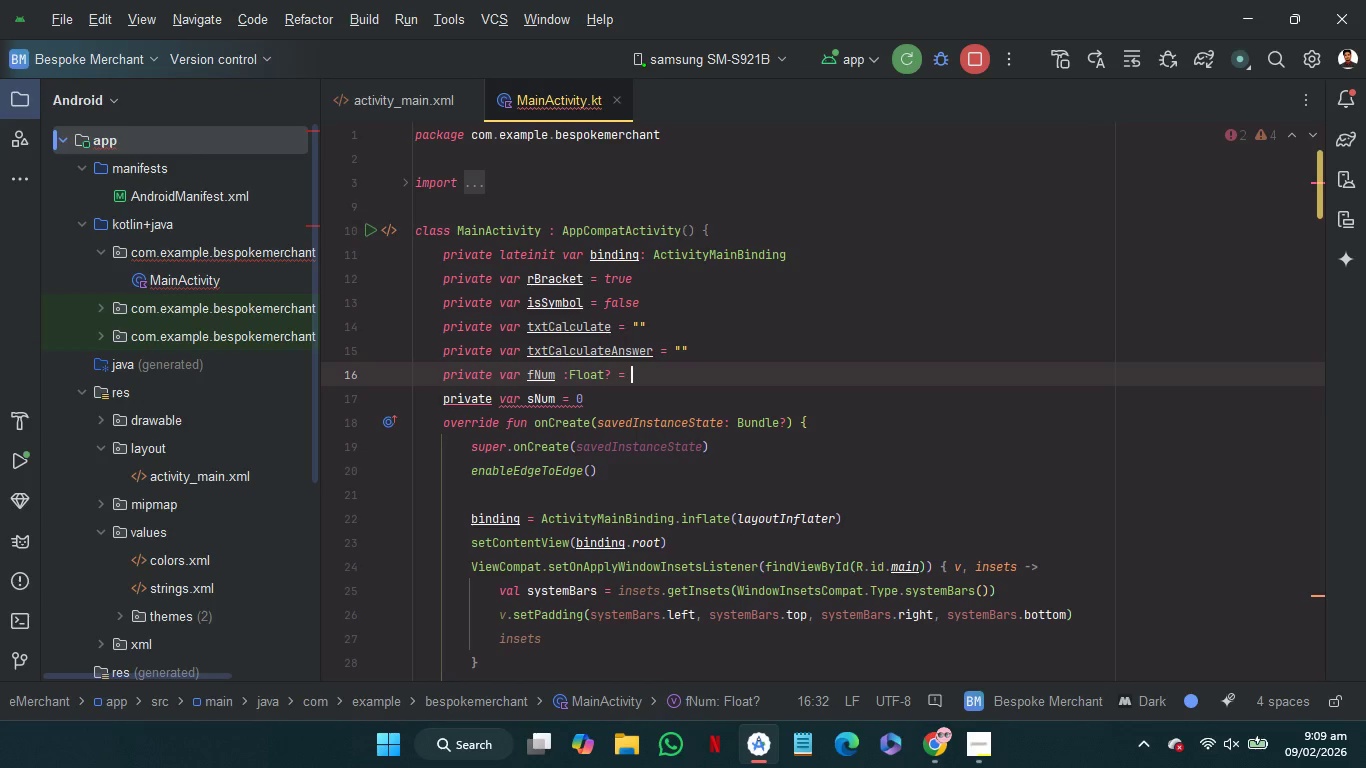 
key(Minus)
 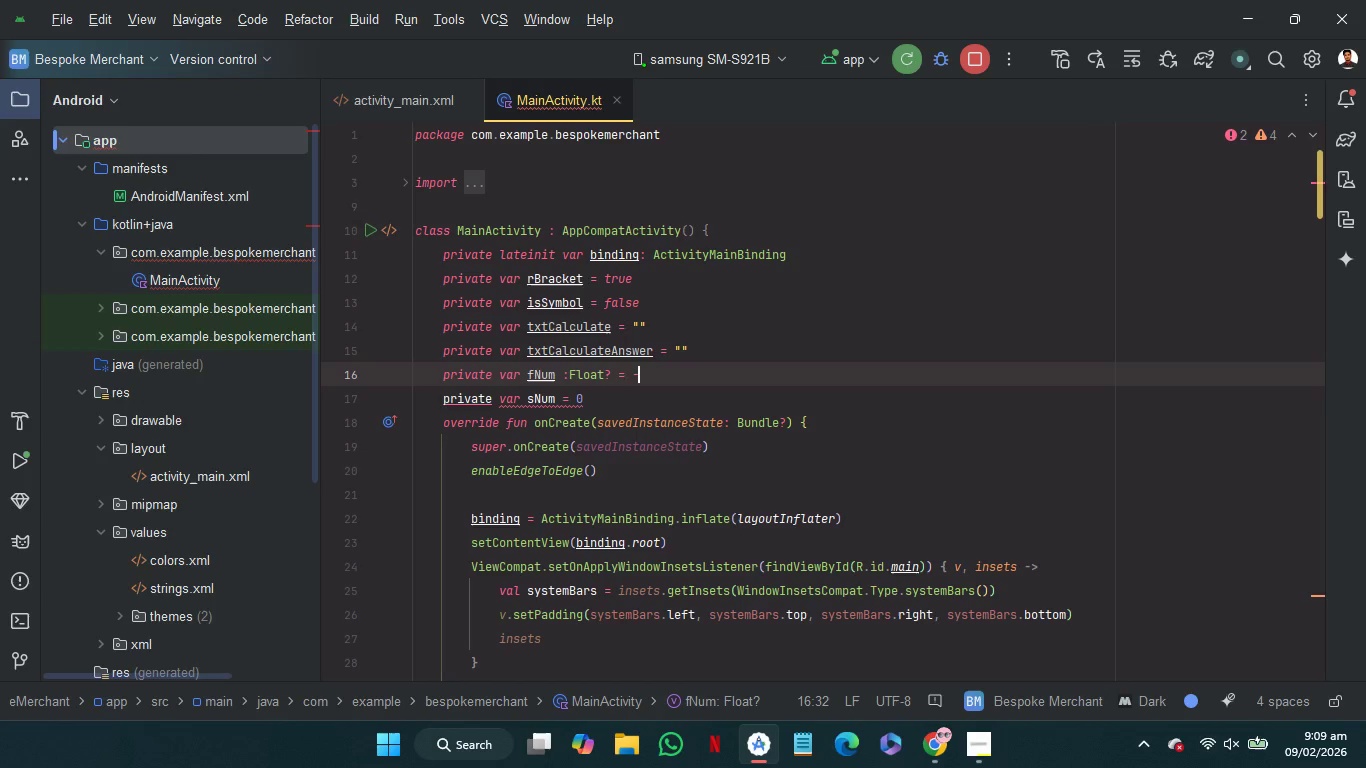 
key(1)
 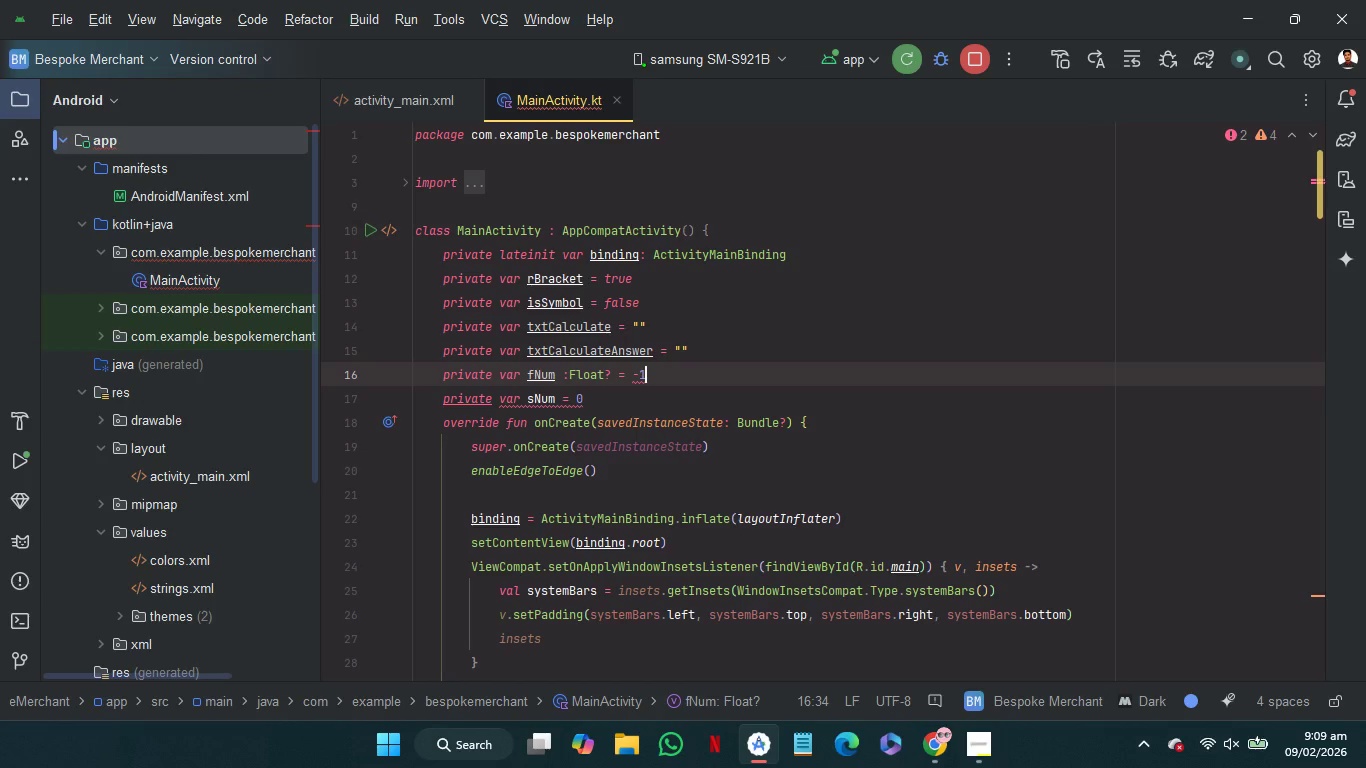 
key(ArrowLeft)
 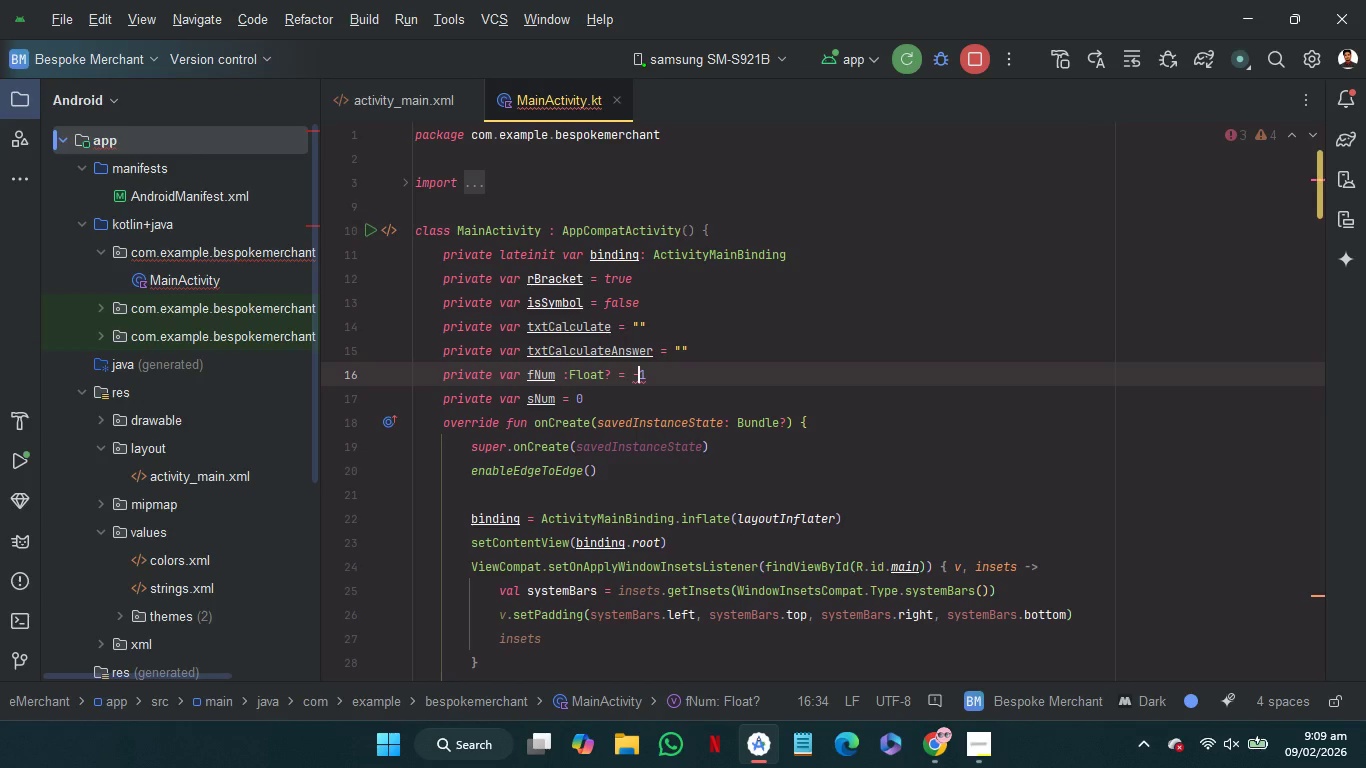 
key(ArrowLeft)
 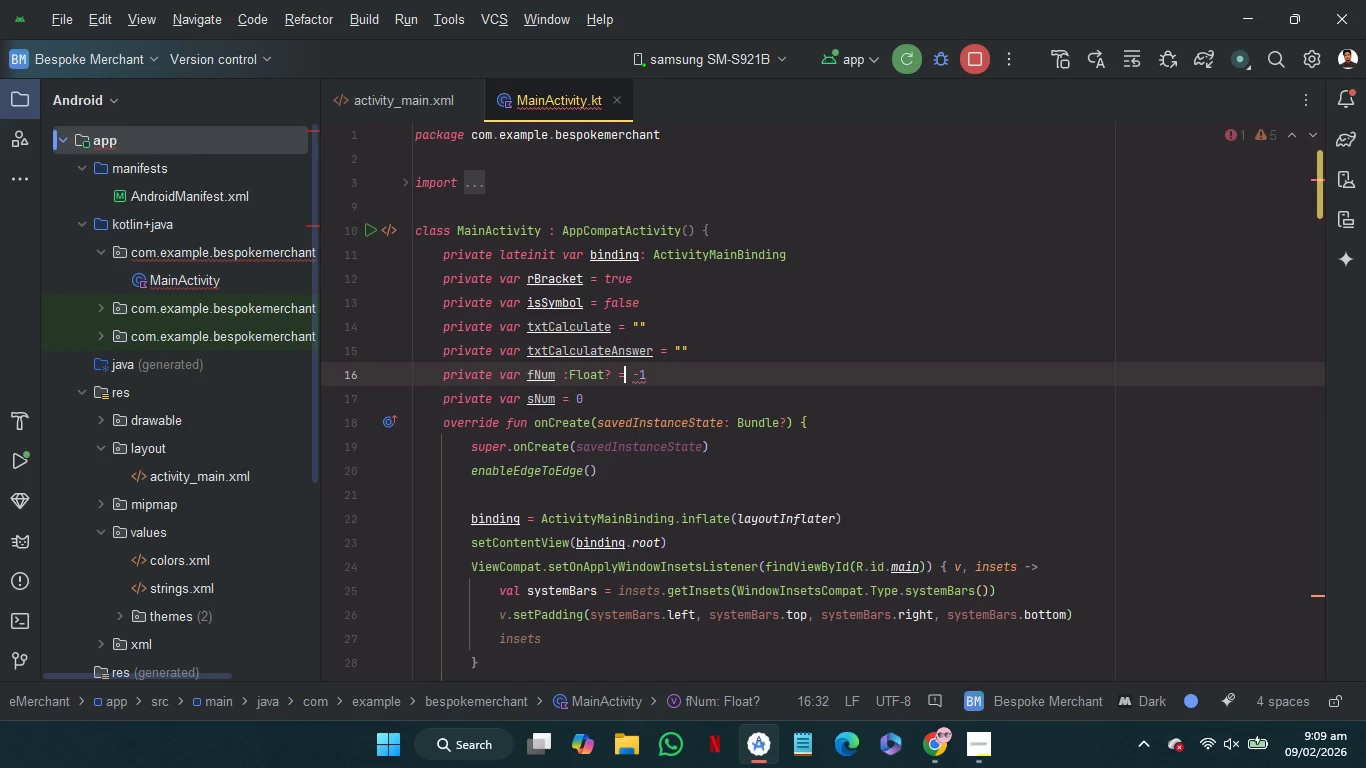 
key(ArrowLeft)
 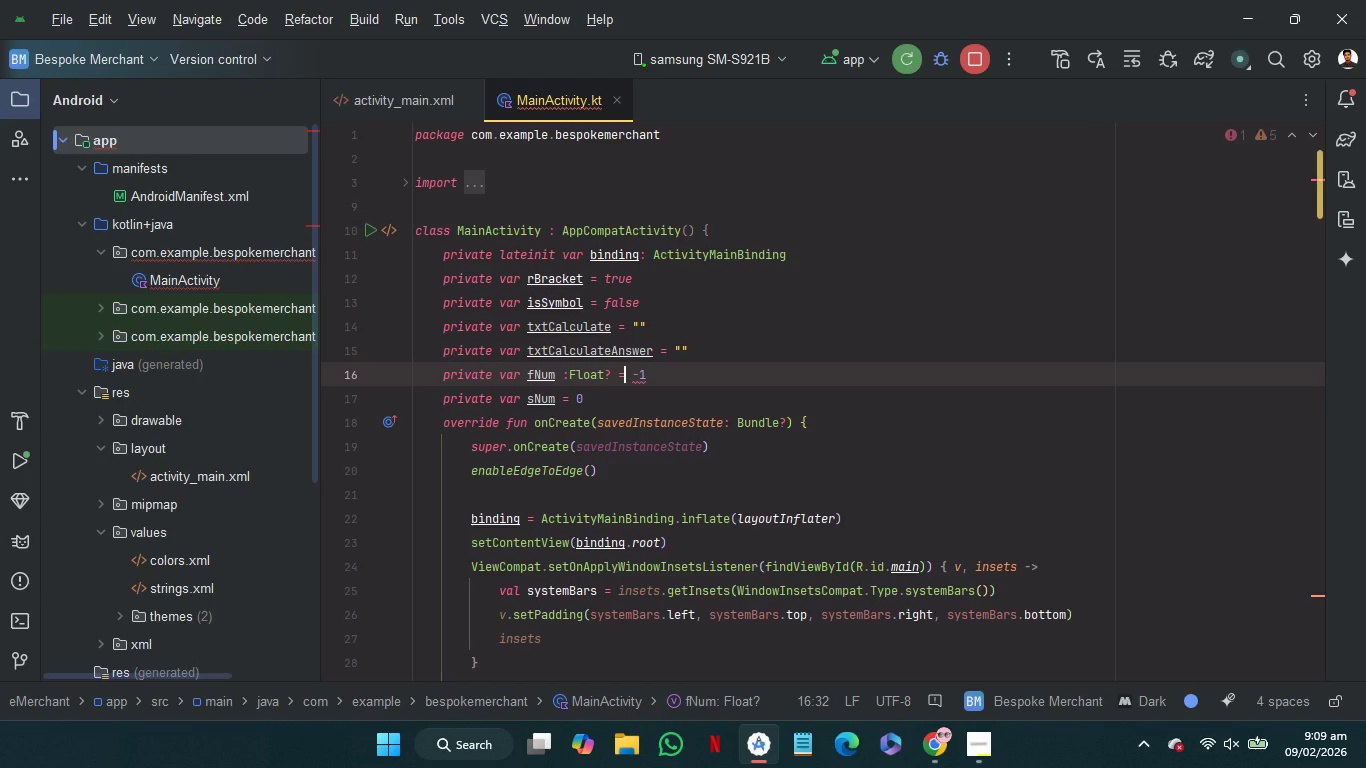 
key(ArrowLeft)
 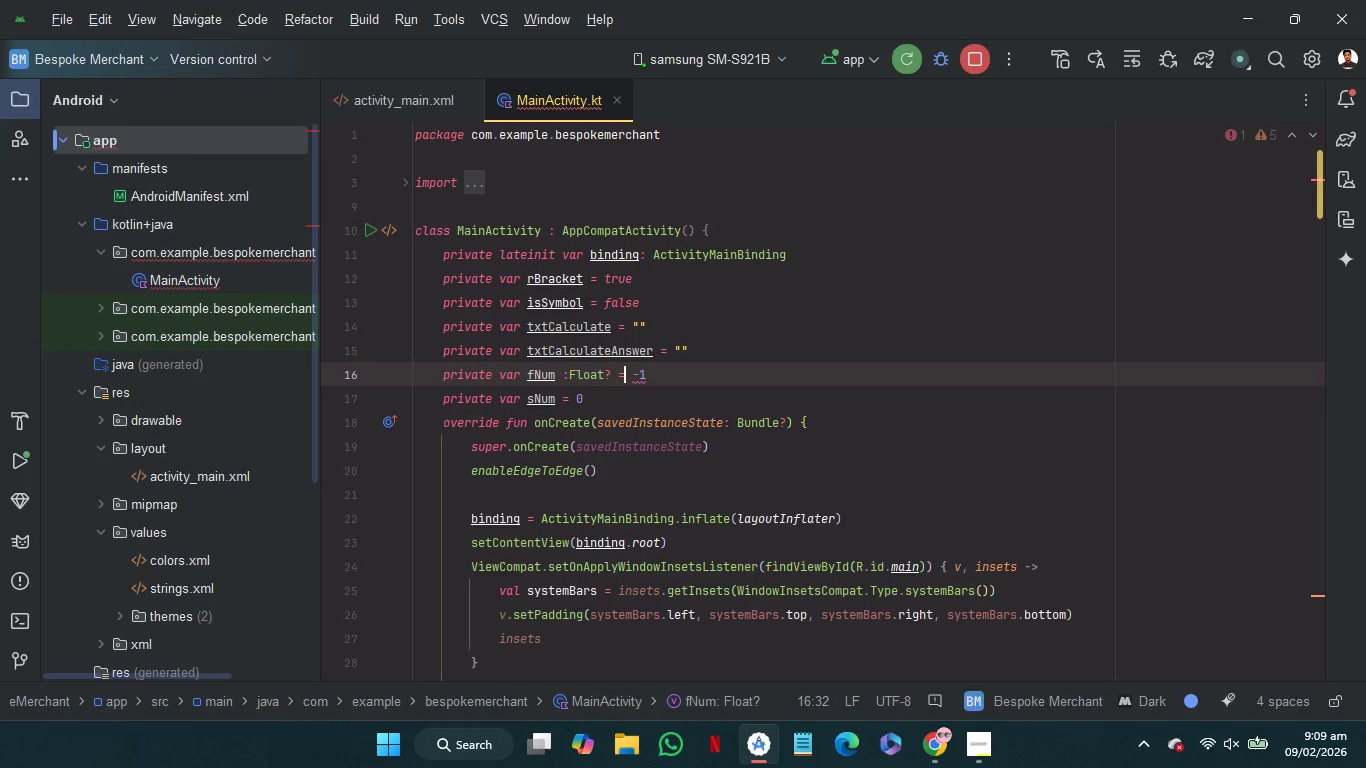 
key(ArrowLeft)
 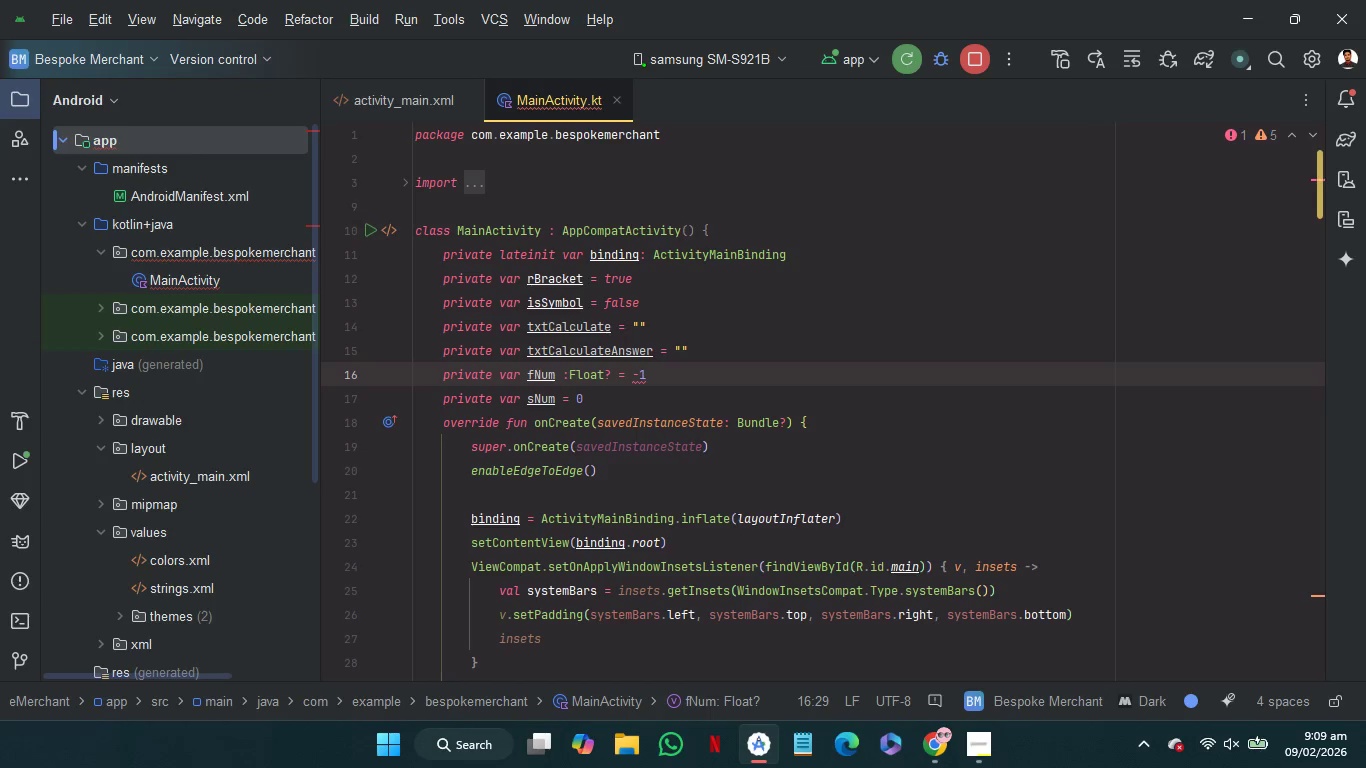 
key(Backspace)
 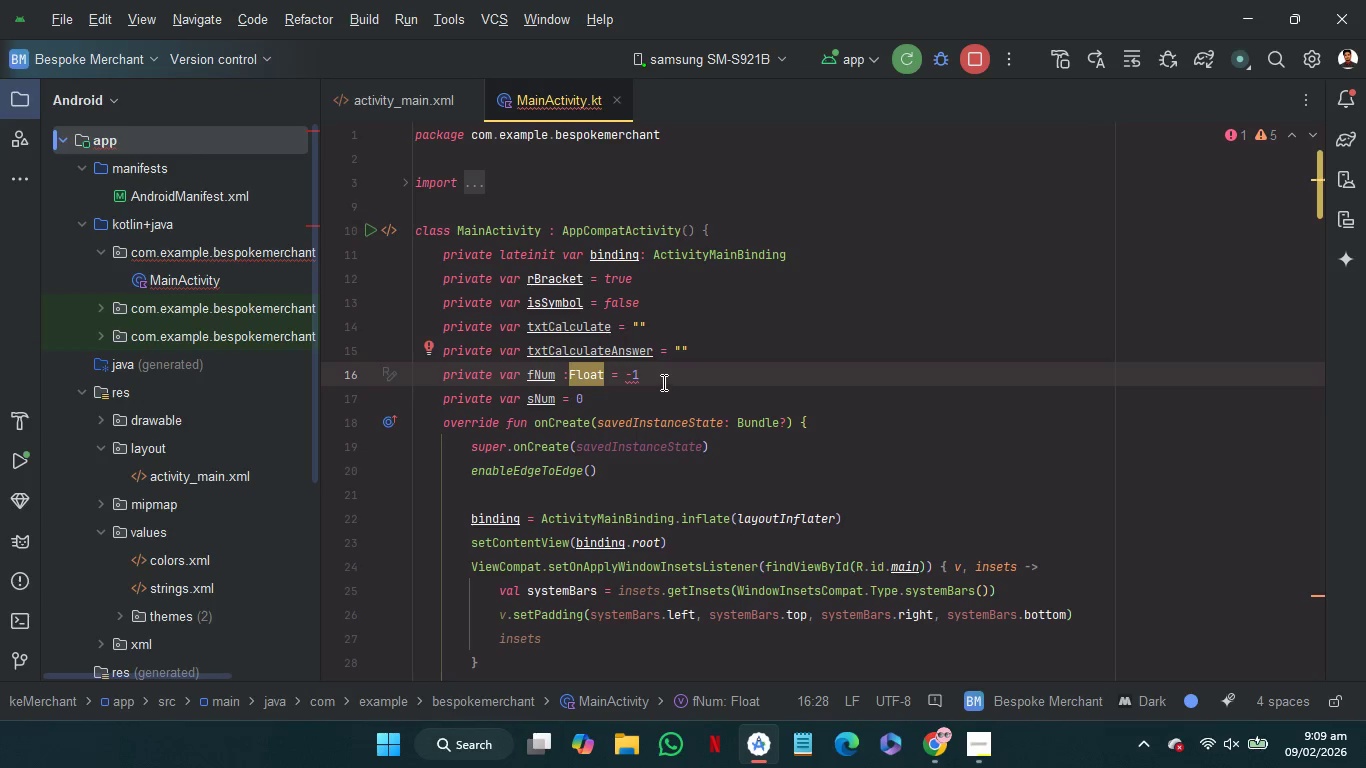 
left_click([664, 377])
 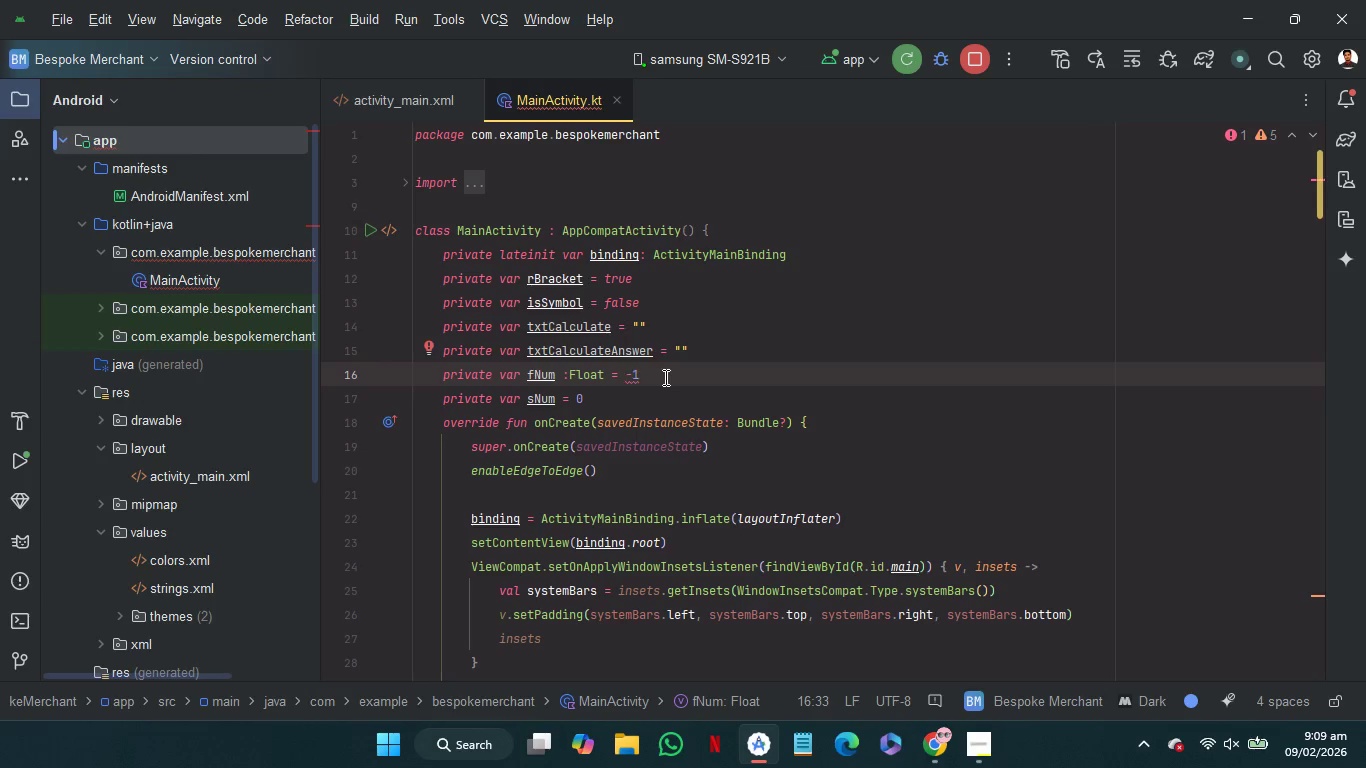 
key(Period)
 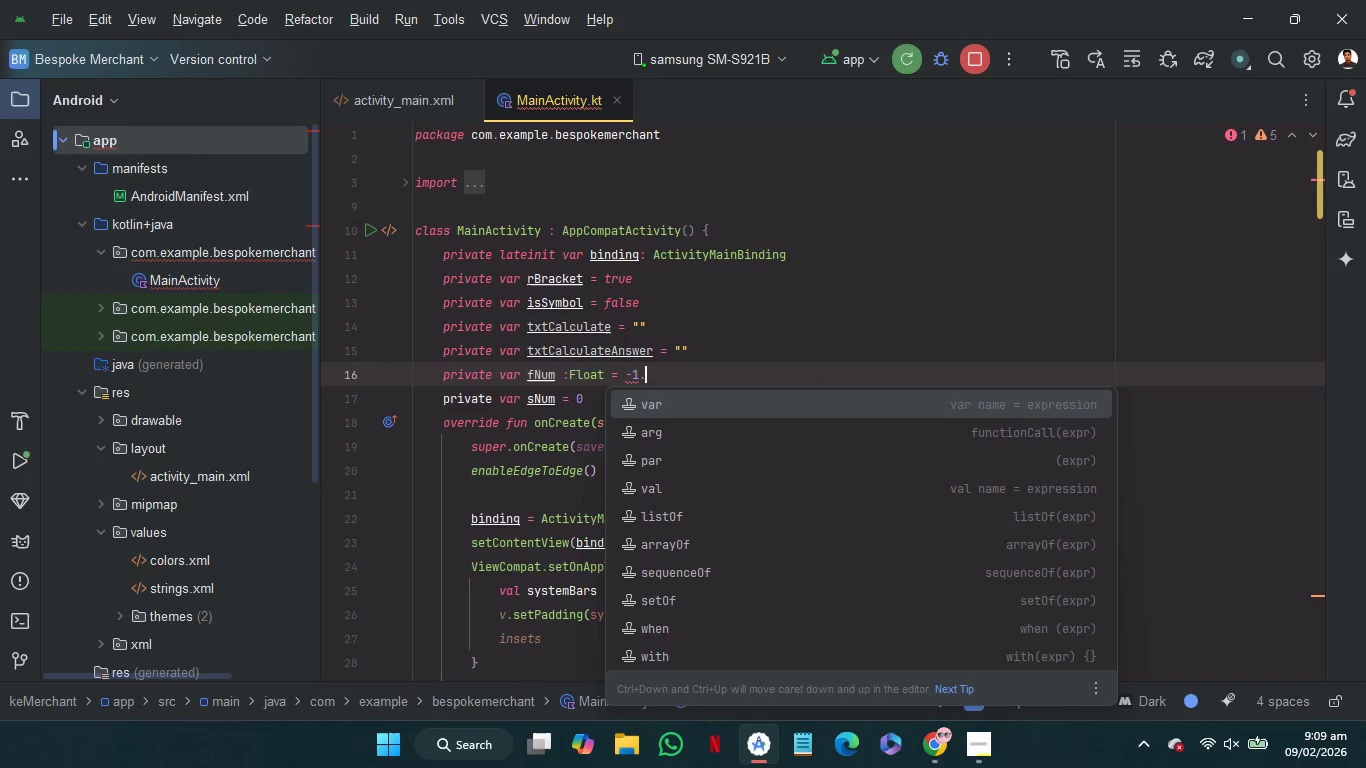 
key(0)
 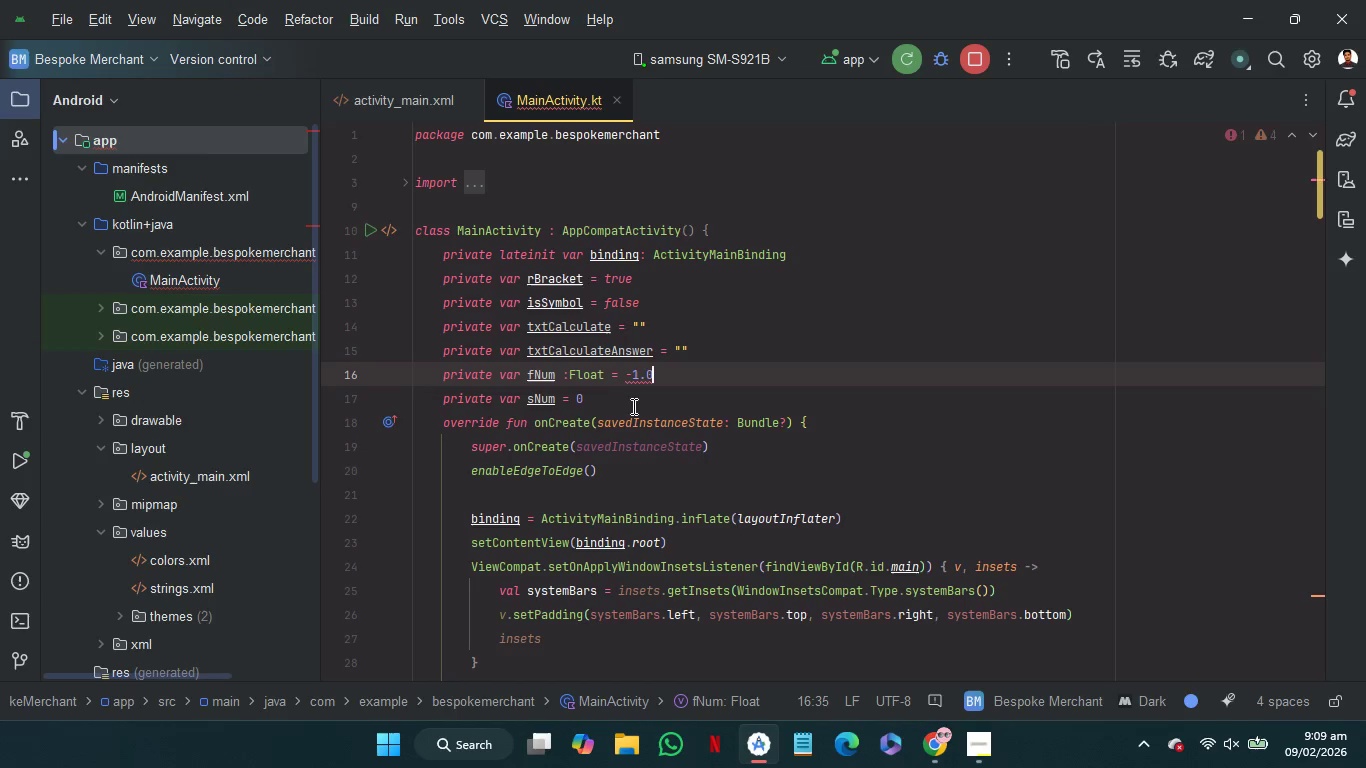 
left_click([636, 401])
 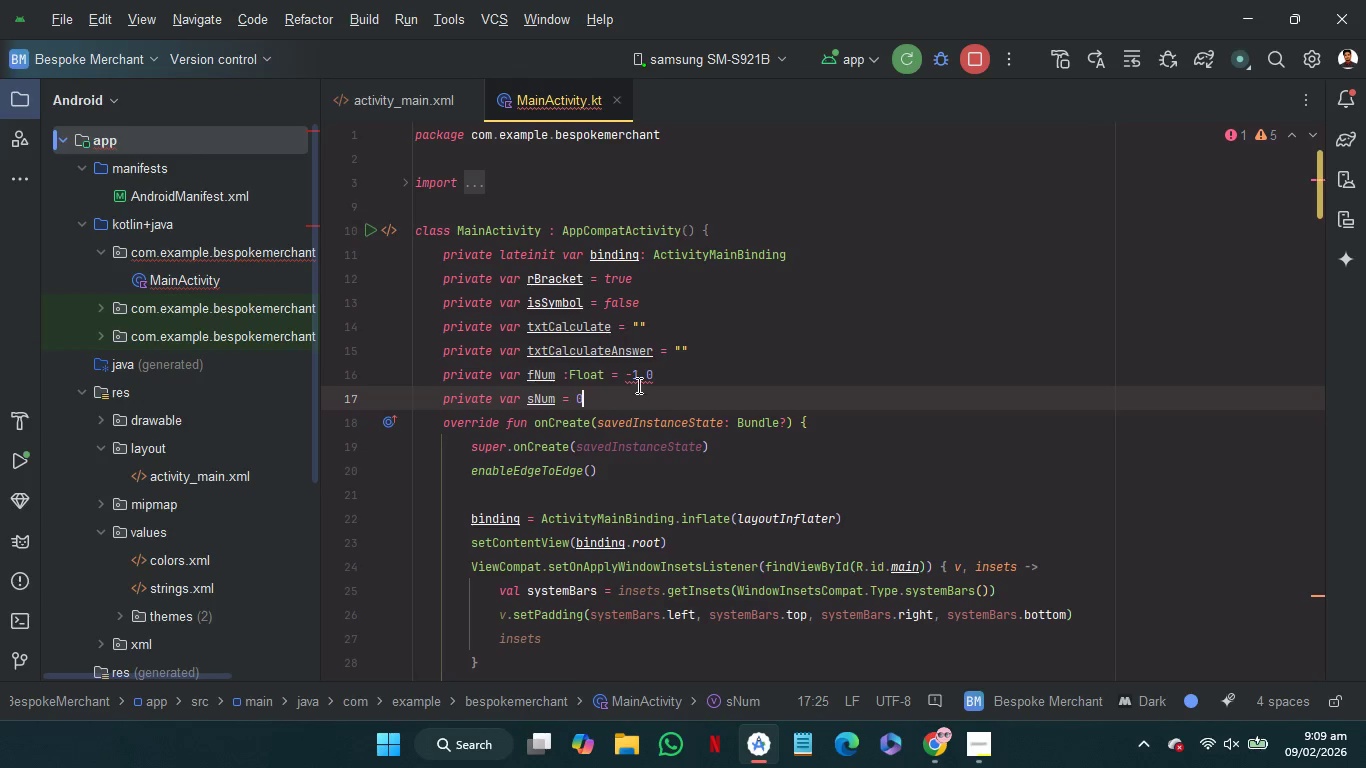 
mouse_move([656, 405])
 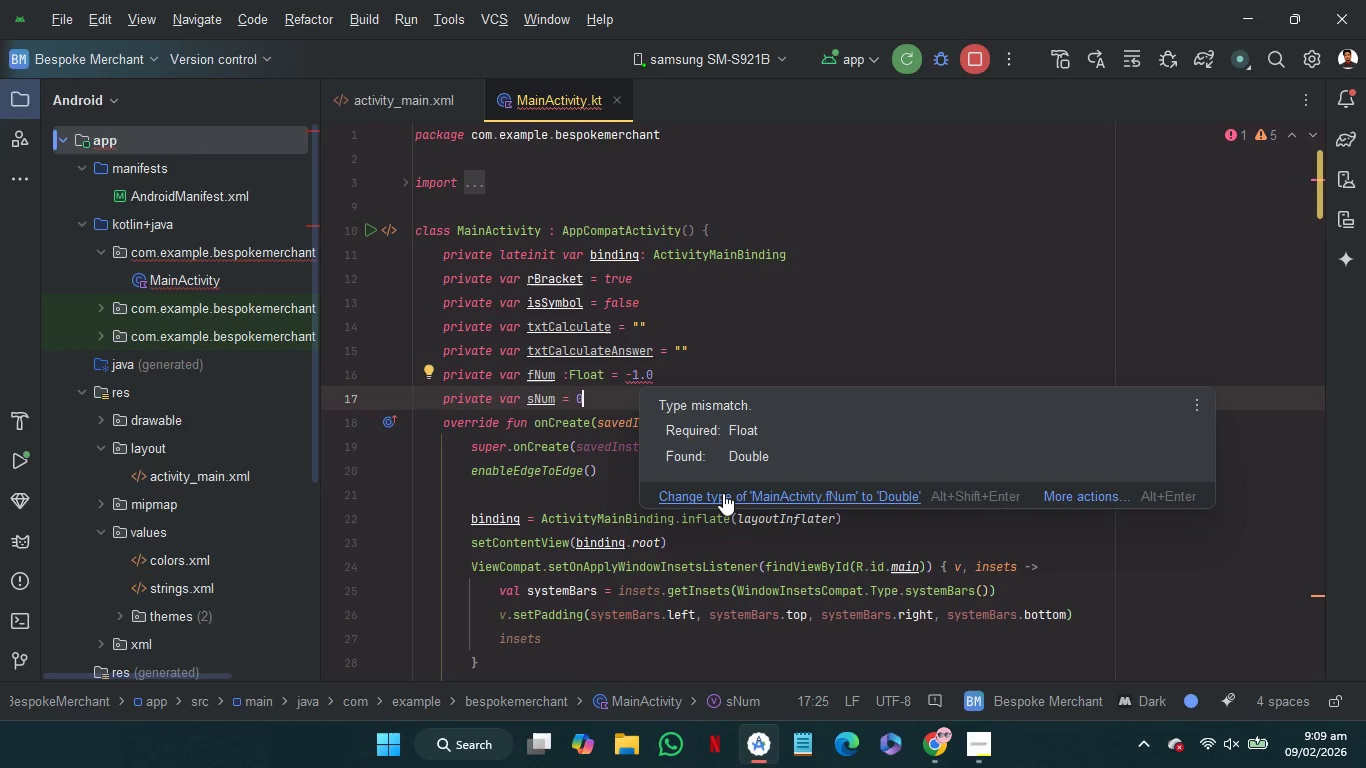 
left_click([723, 493])
 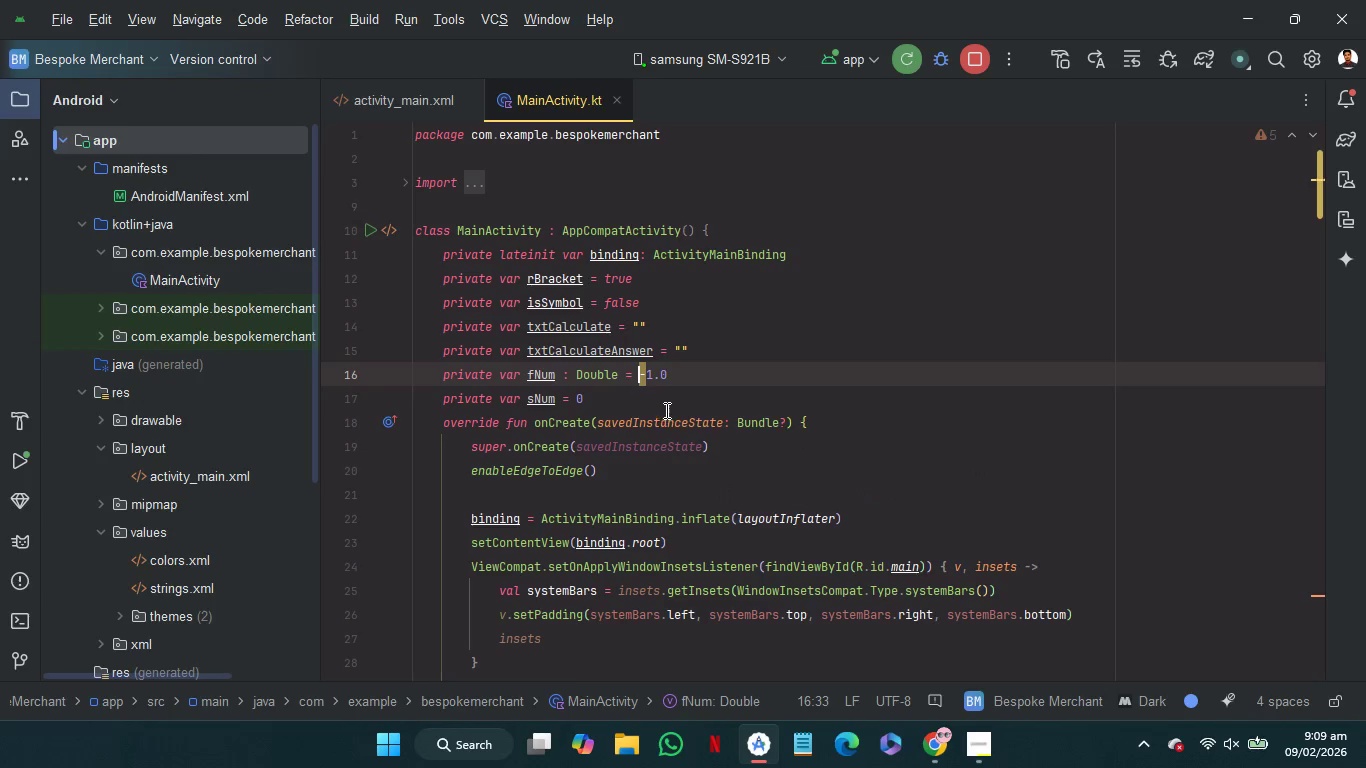 
left_click([666, 407])
 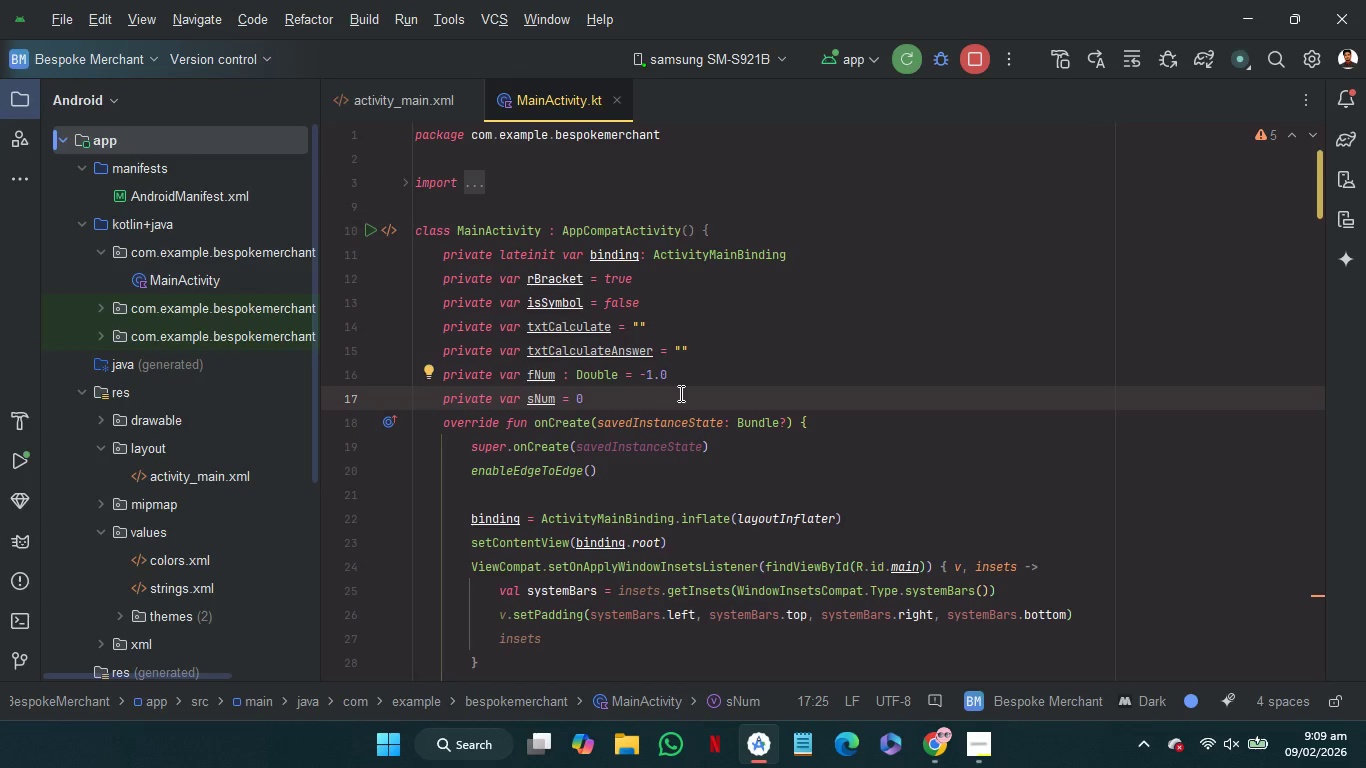 
key(Backspace)
 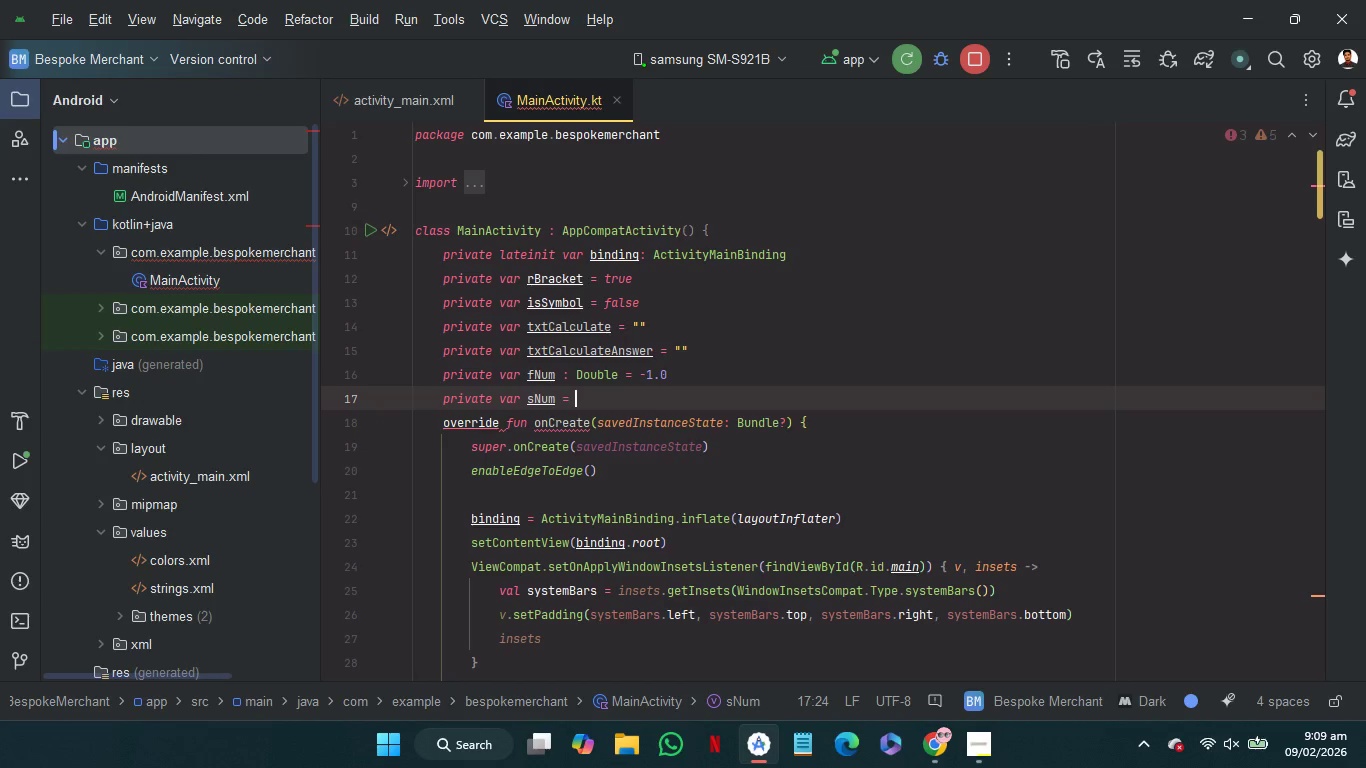 
key(Minus)
 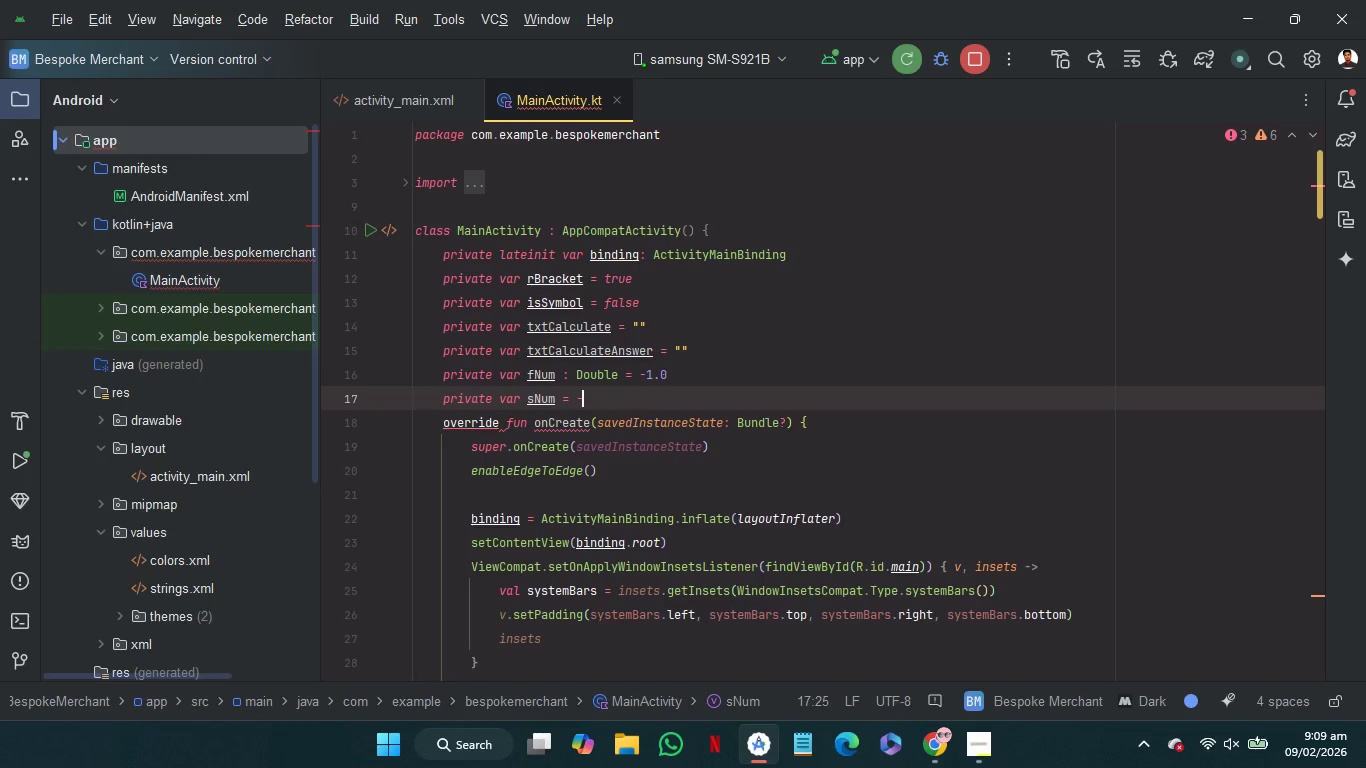 
key(1)
 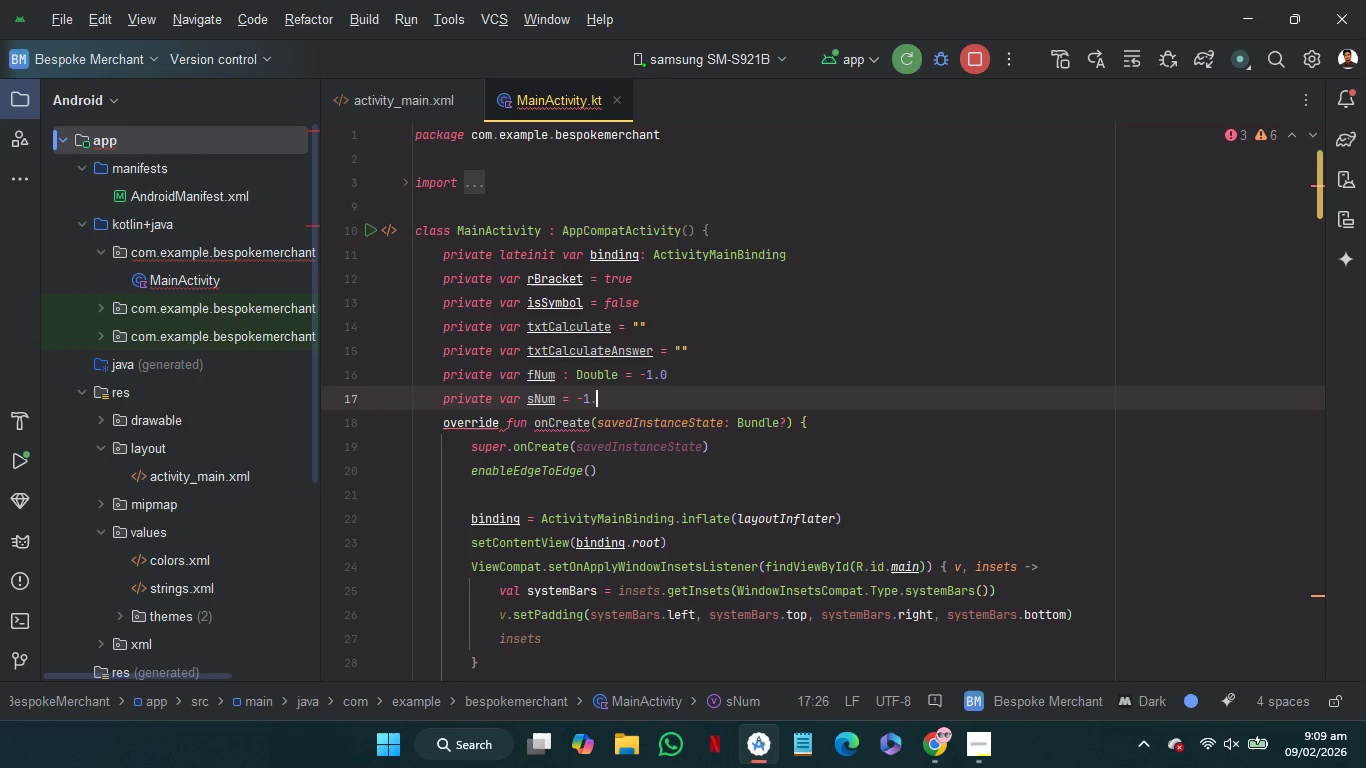 
key(Period)
 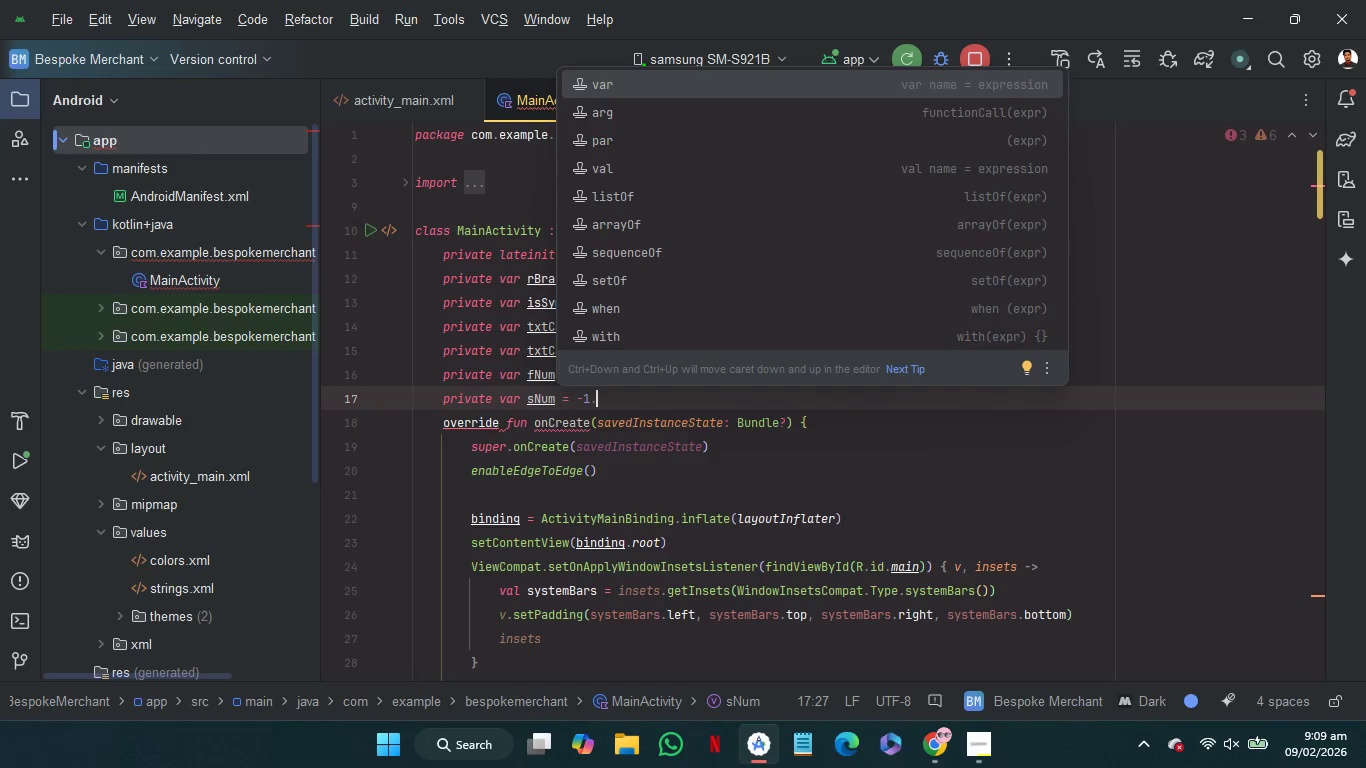 
key(Backspace)
 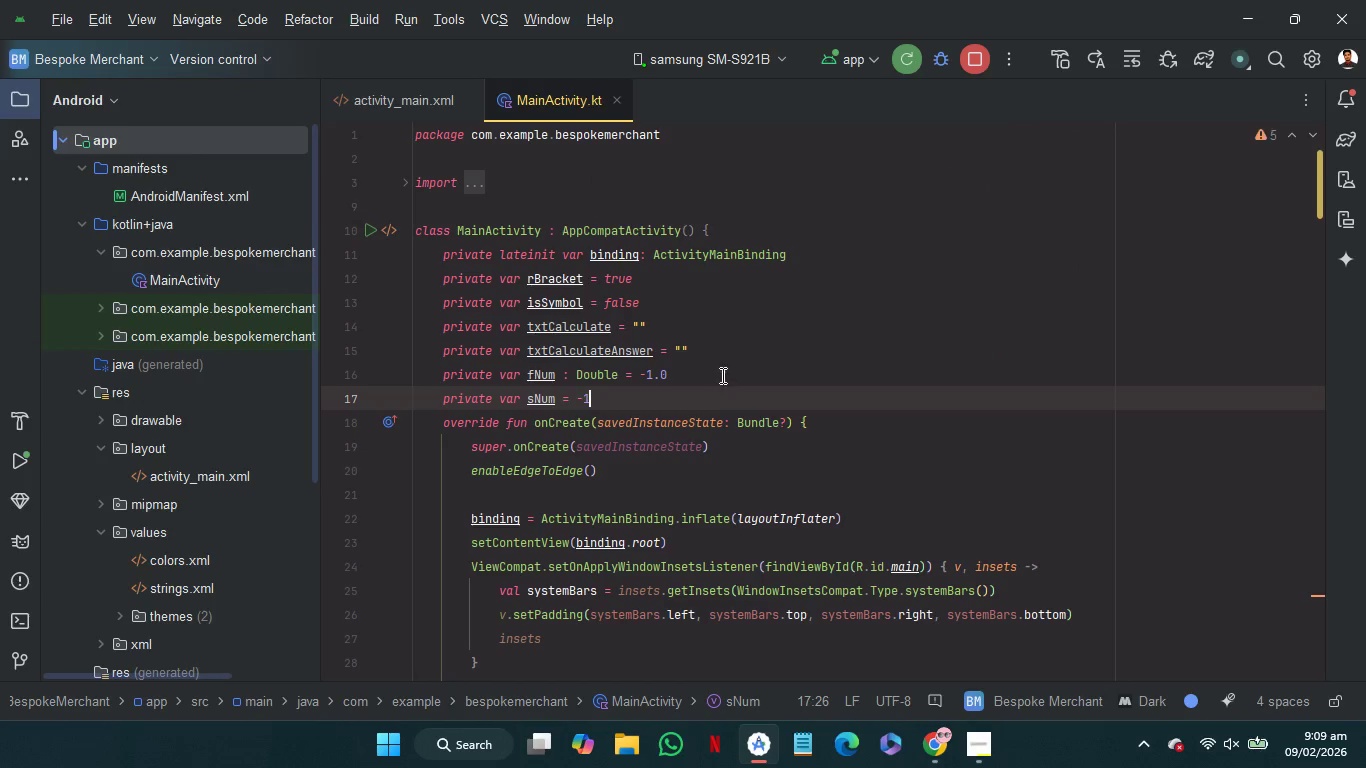 
left_click([721, 371])
 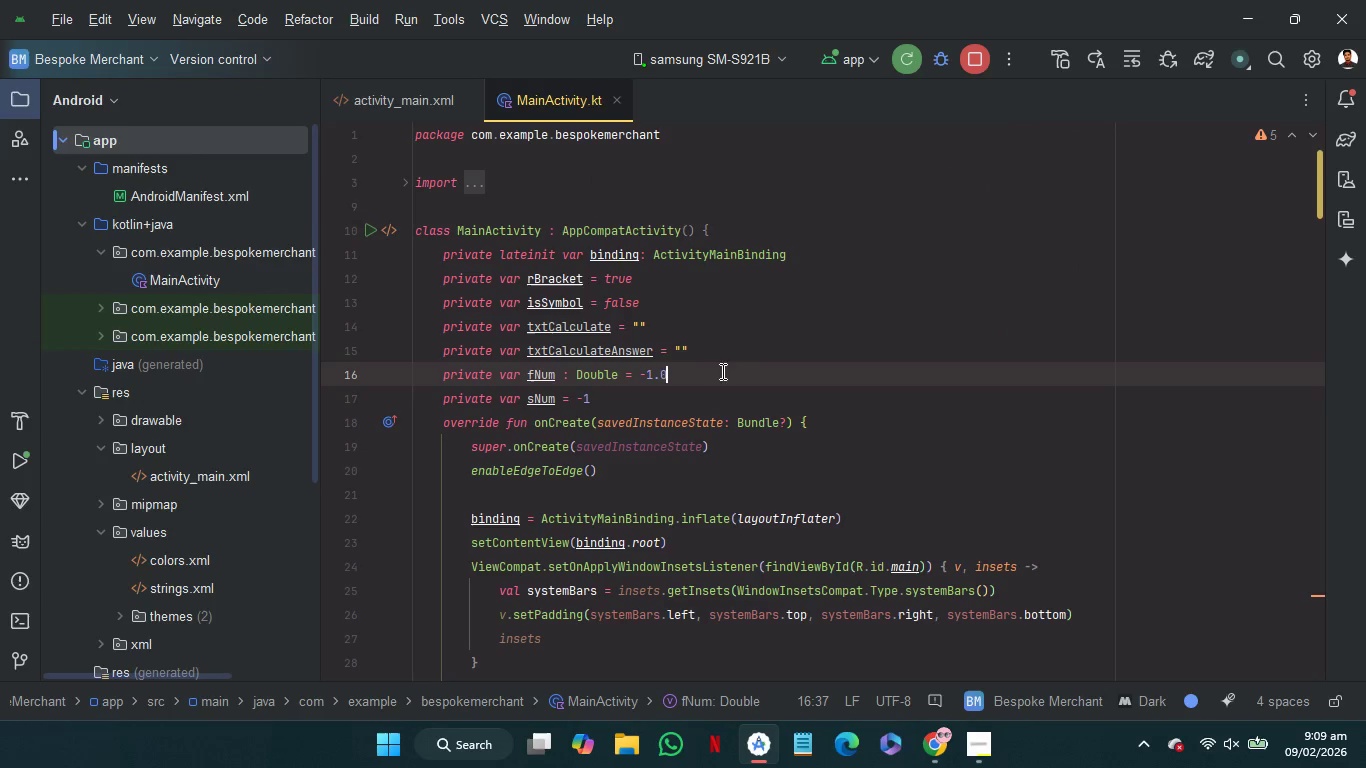 
key(Backspace)
 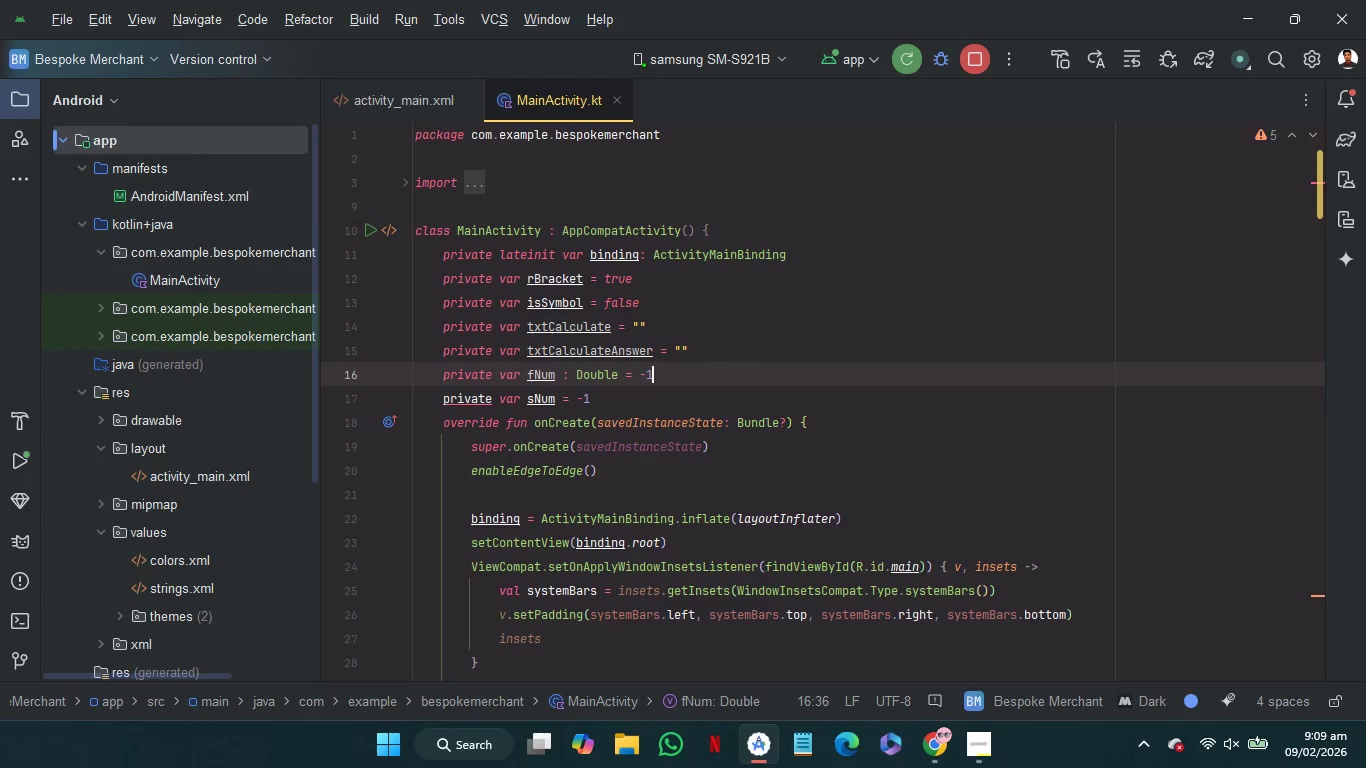 
key(Backspace)
 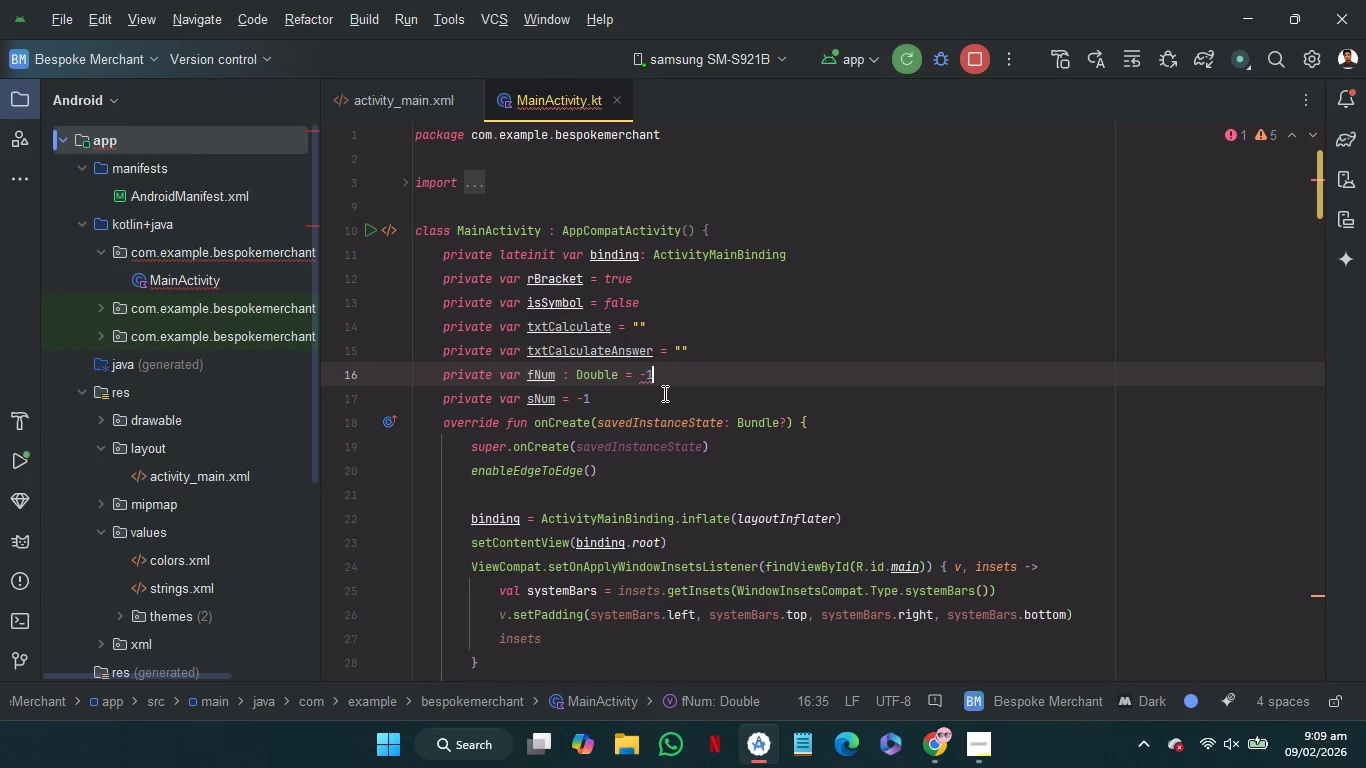 
left_click([663, 393])
 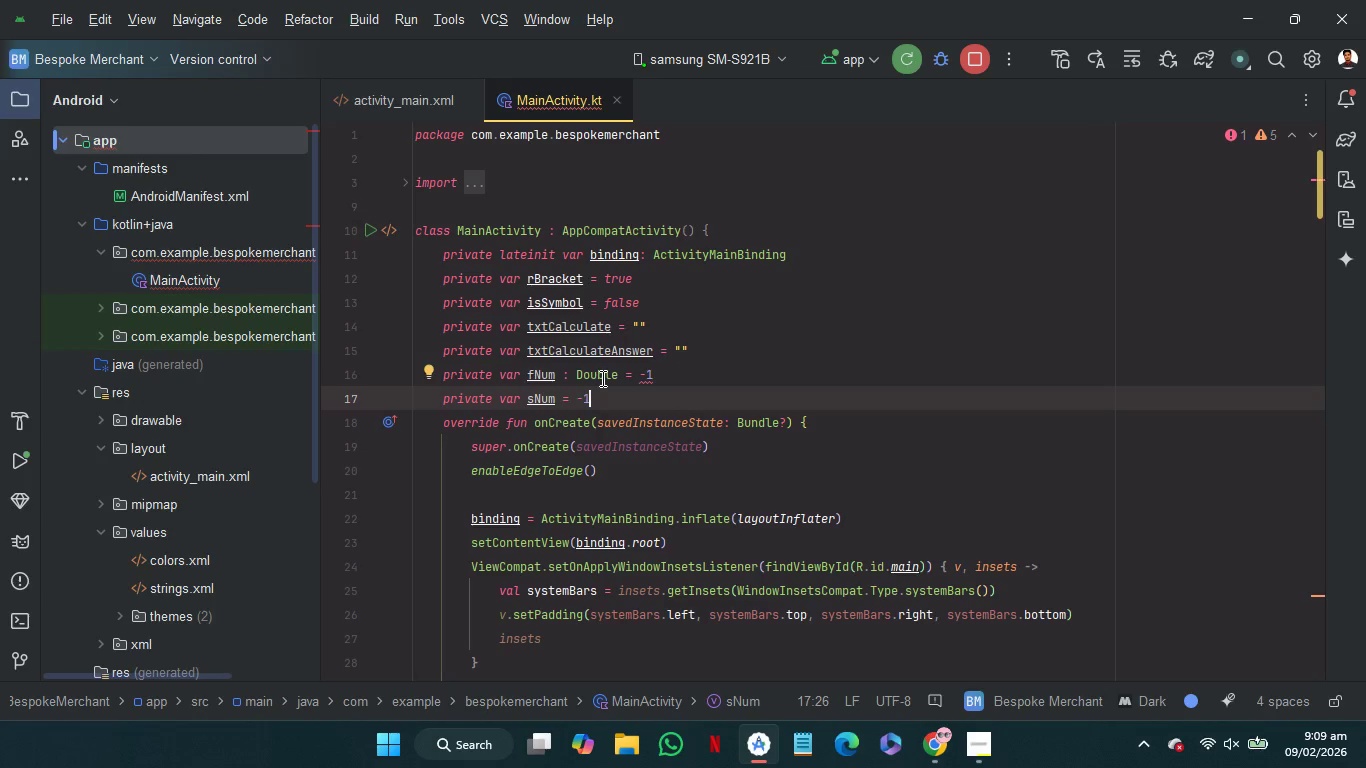 
double_click([601, 378])
 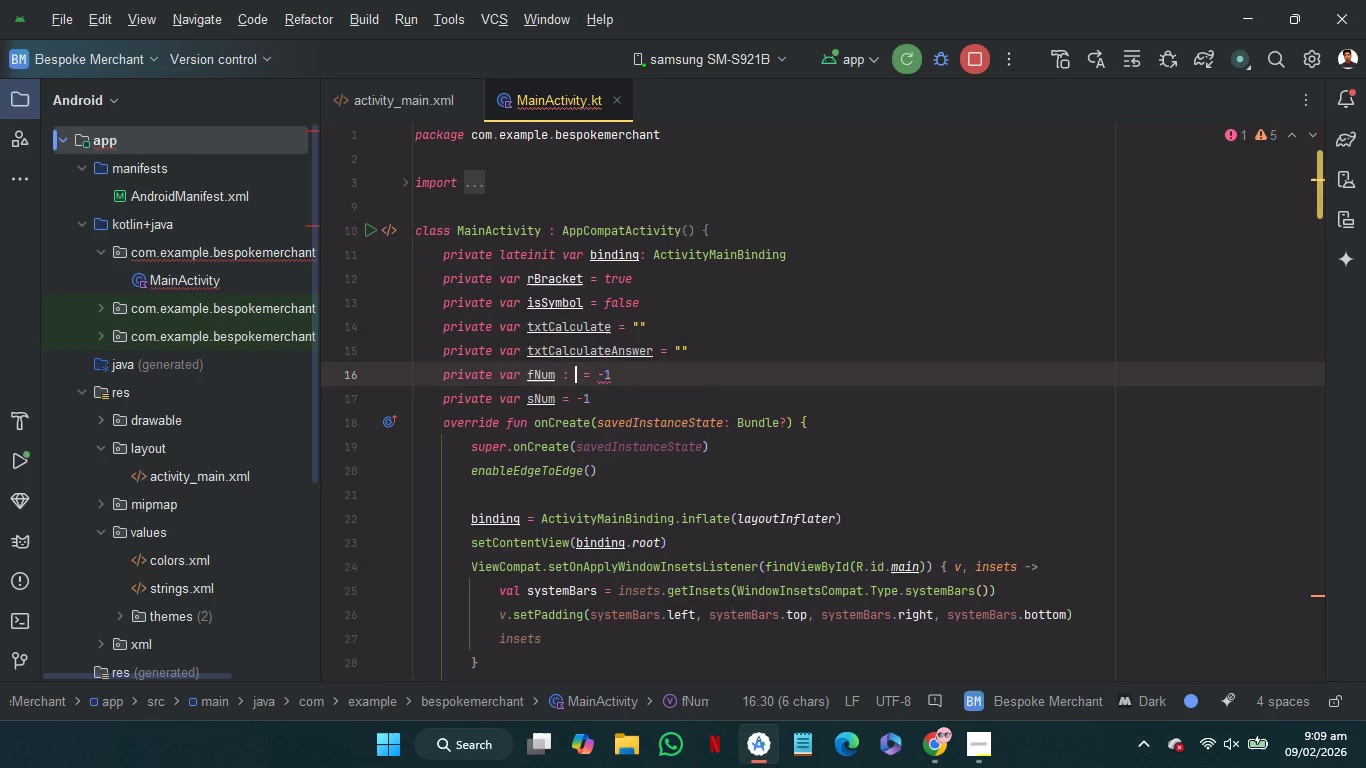 
key(Backspace)
 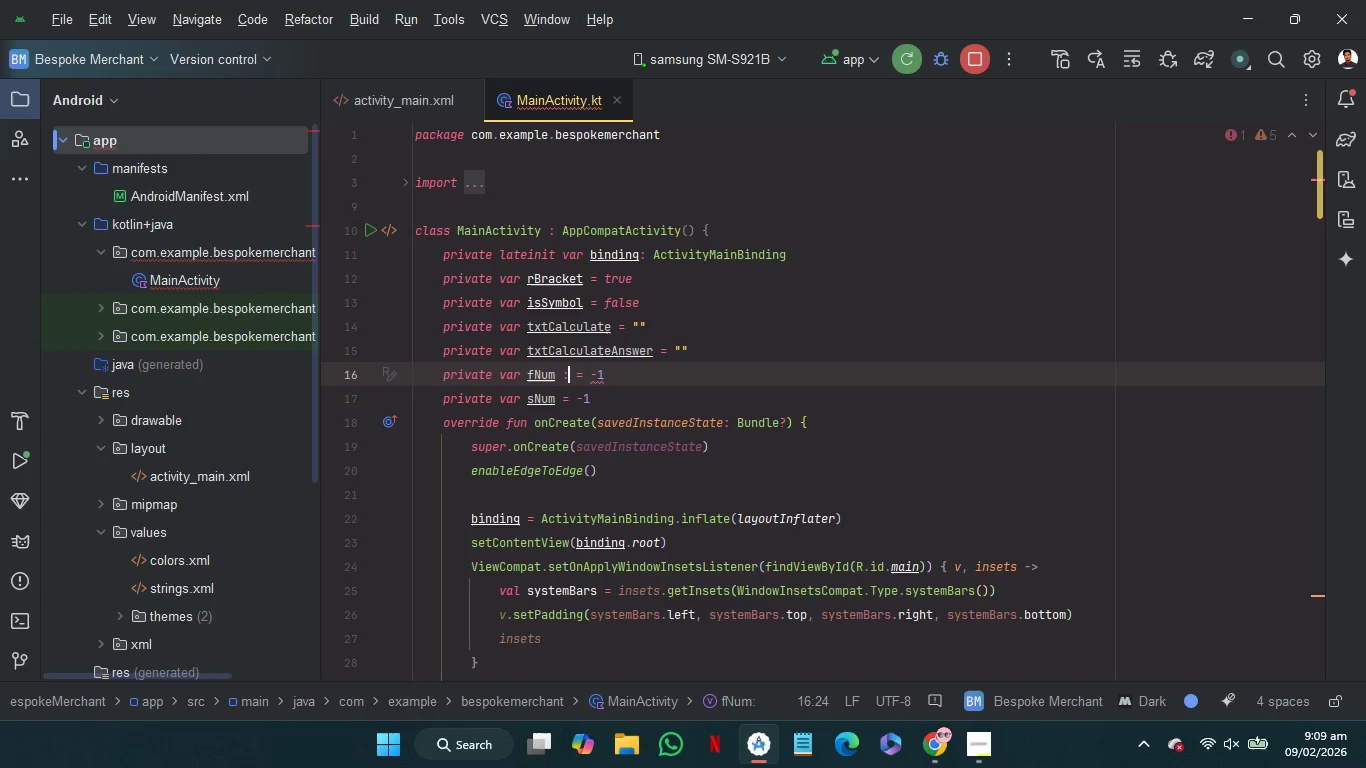 
key(Backspace)
 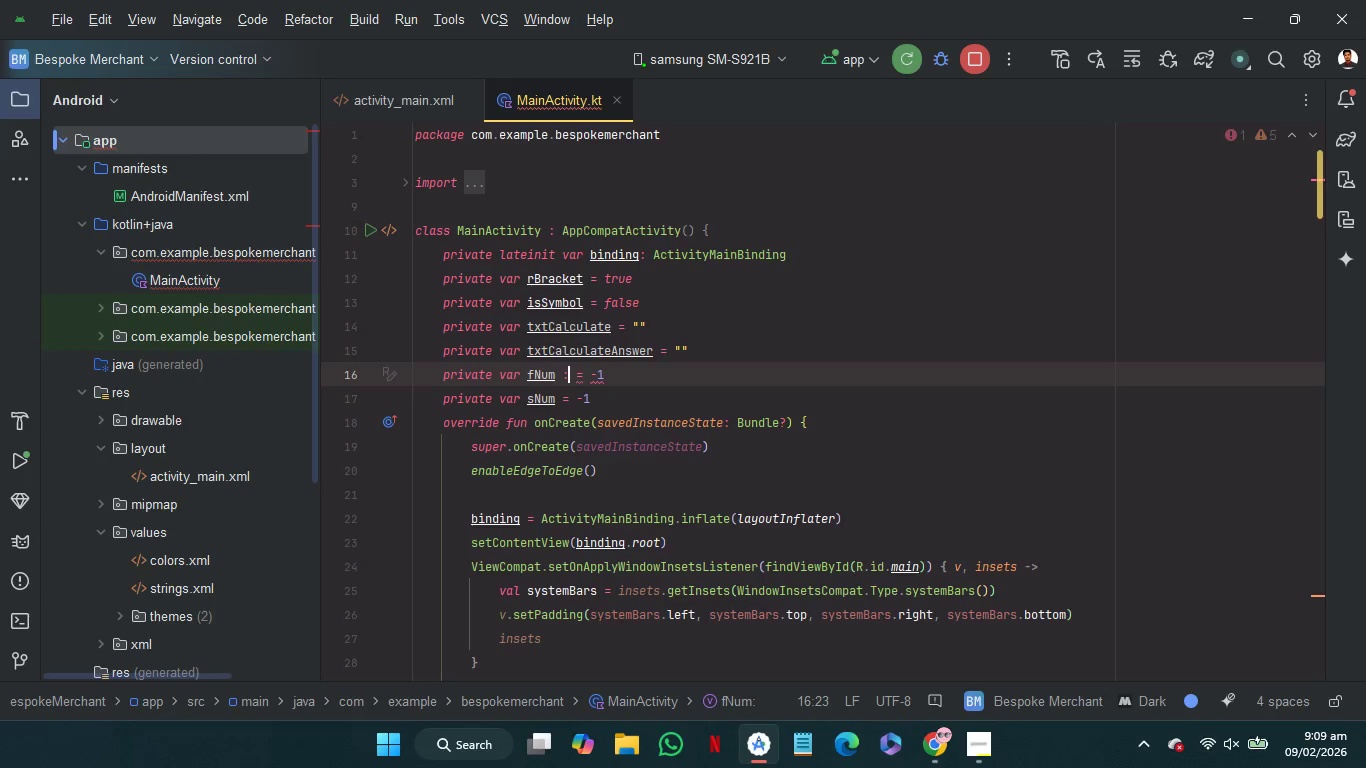 
key(Backspace)
 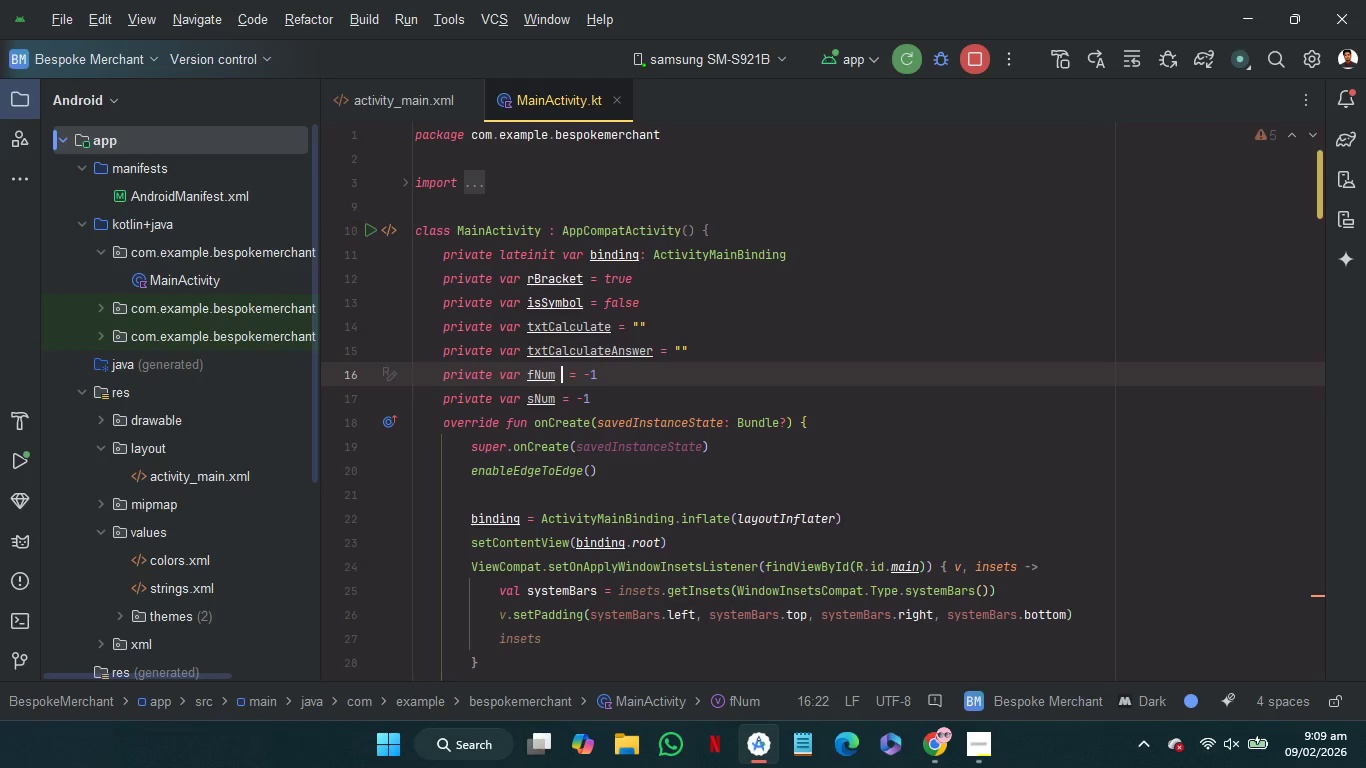 
key(Backspace)
 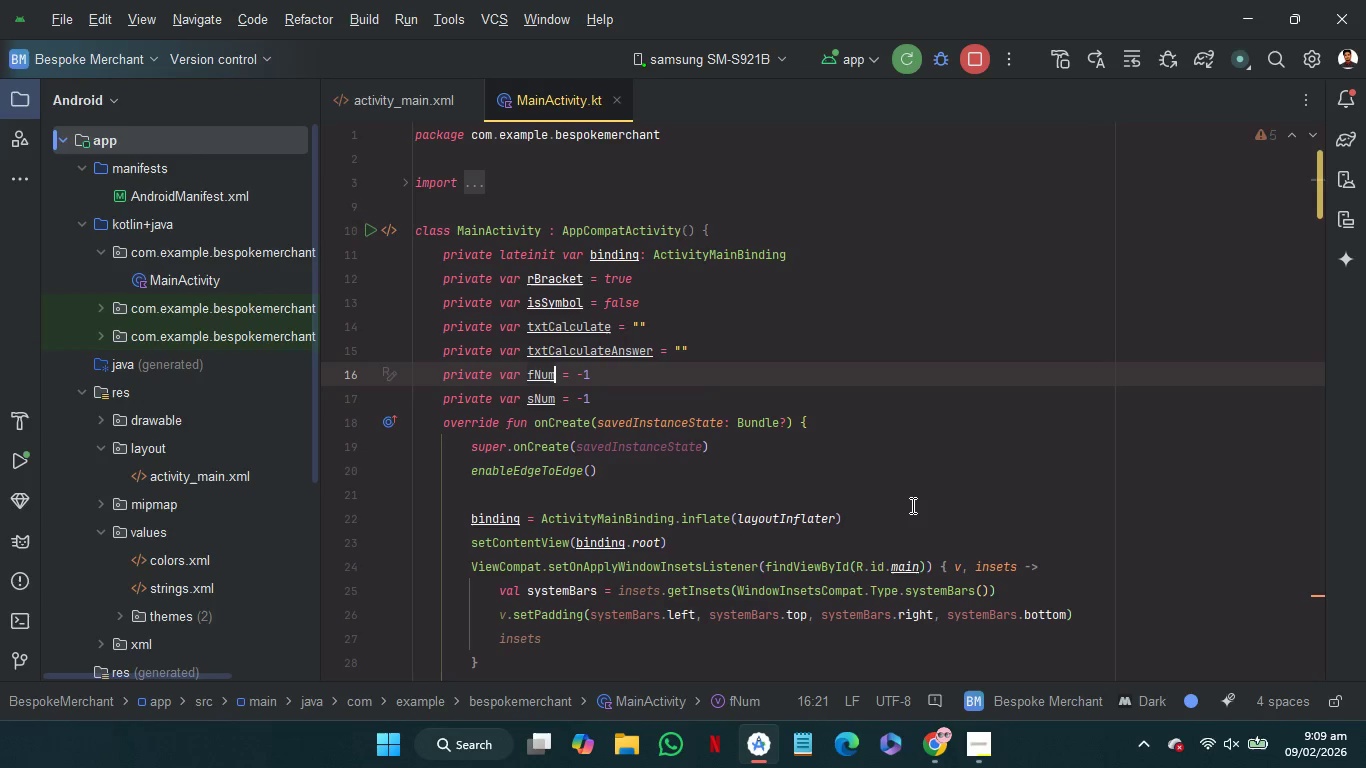 
scroll: coordinate [911, 505], scroll_direction: down, amount: 29.0
 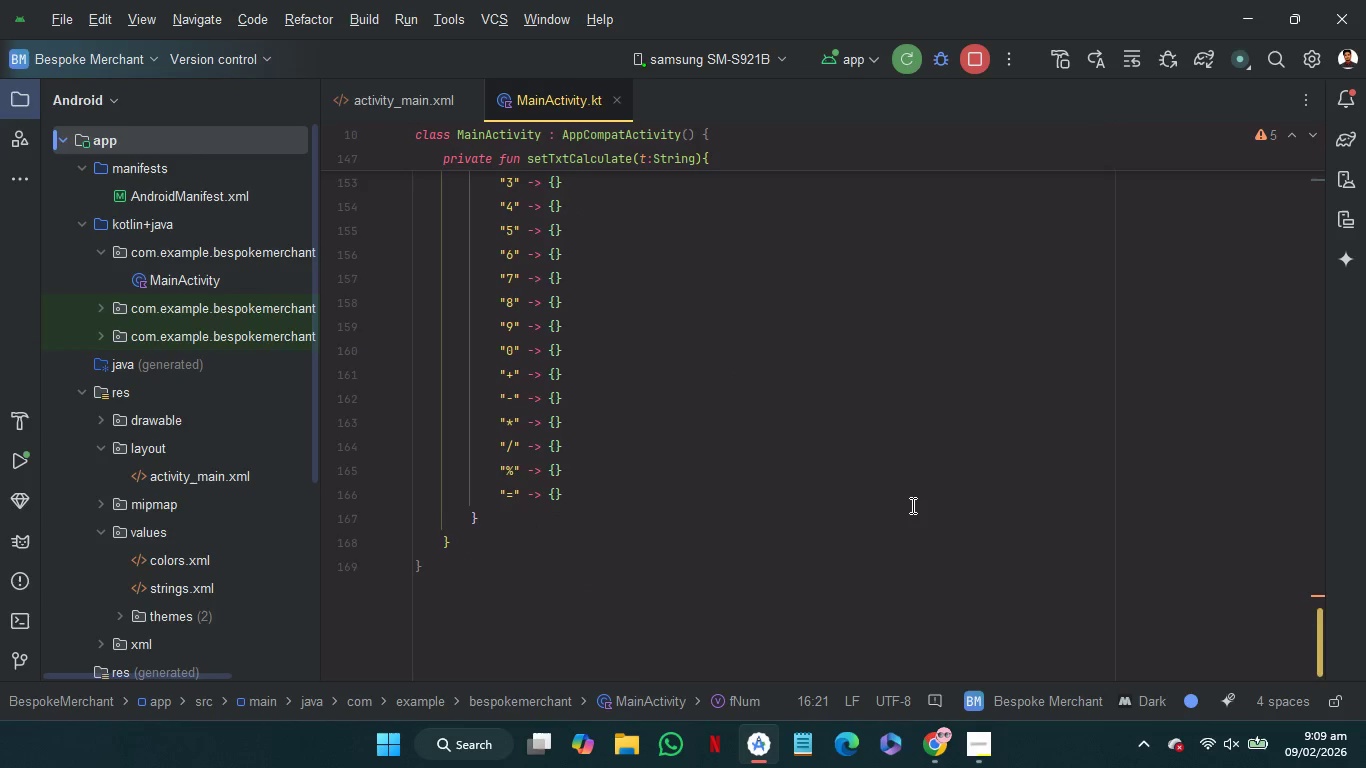 
scroll: coordinate [911, 505], scroll_direction: up, amount: 3.0
 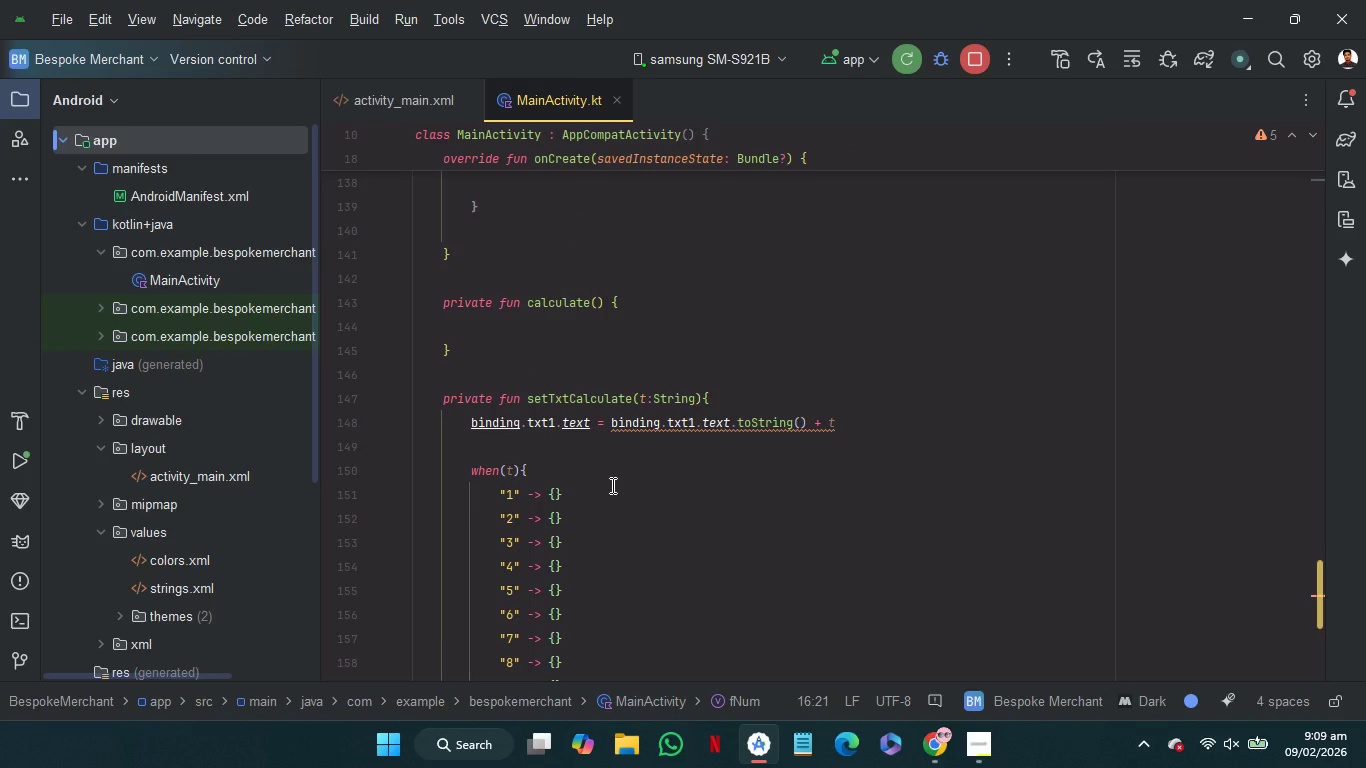 
wait(6.28)
 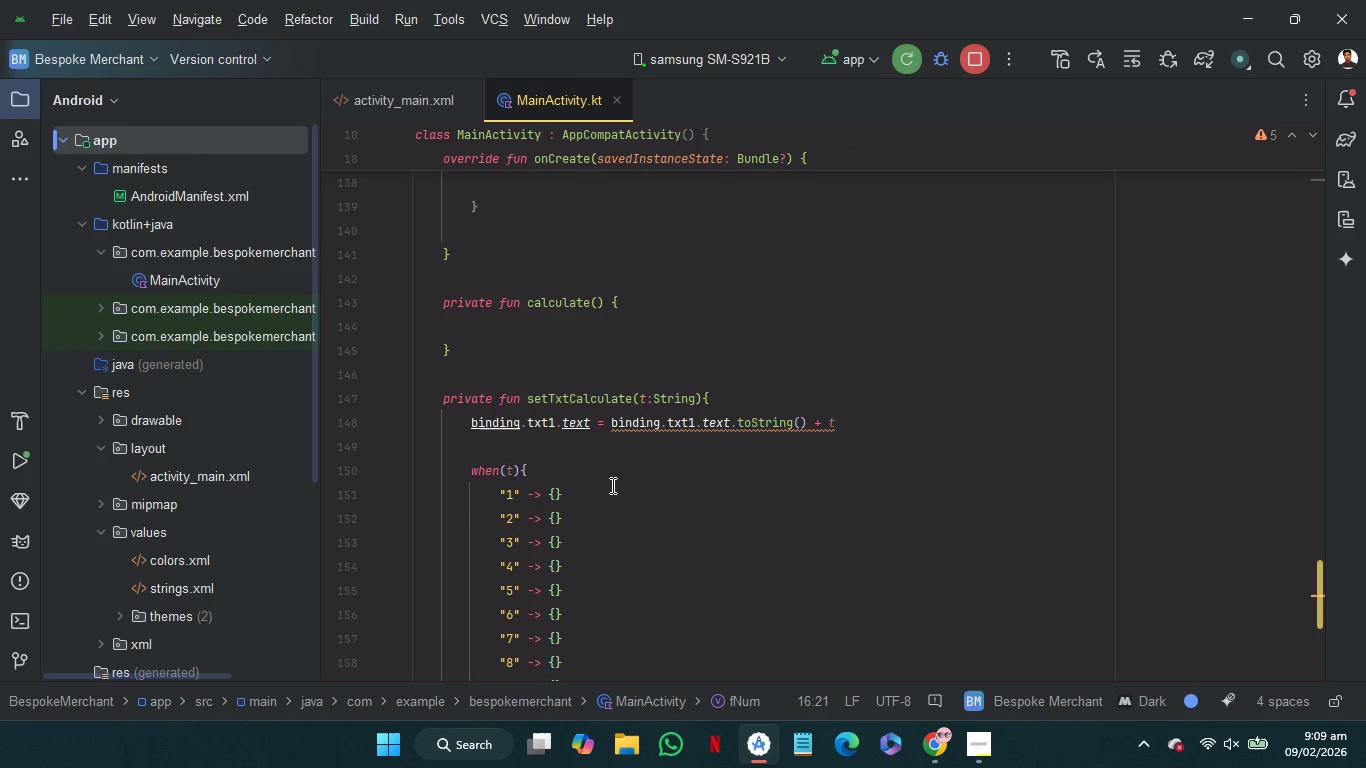 
left_click([611, 485])
 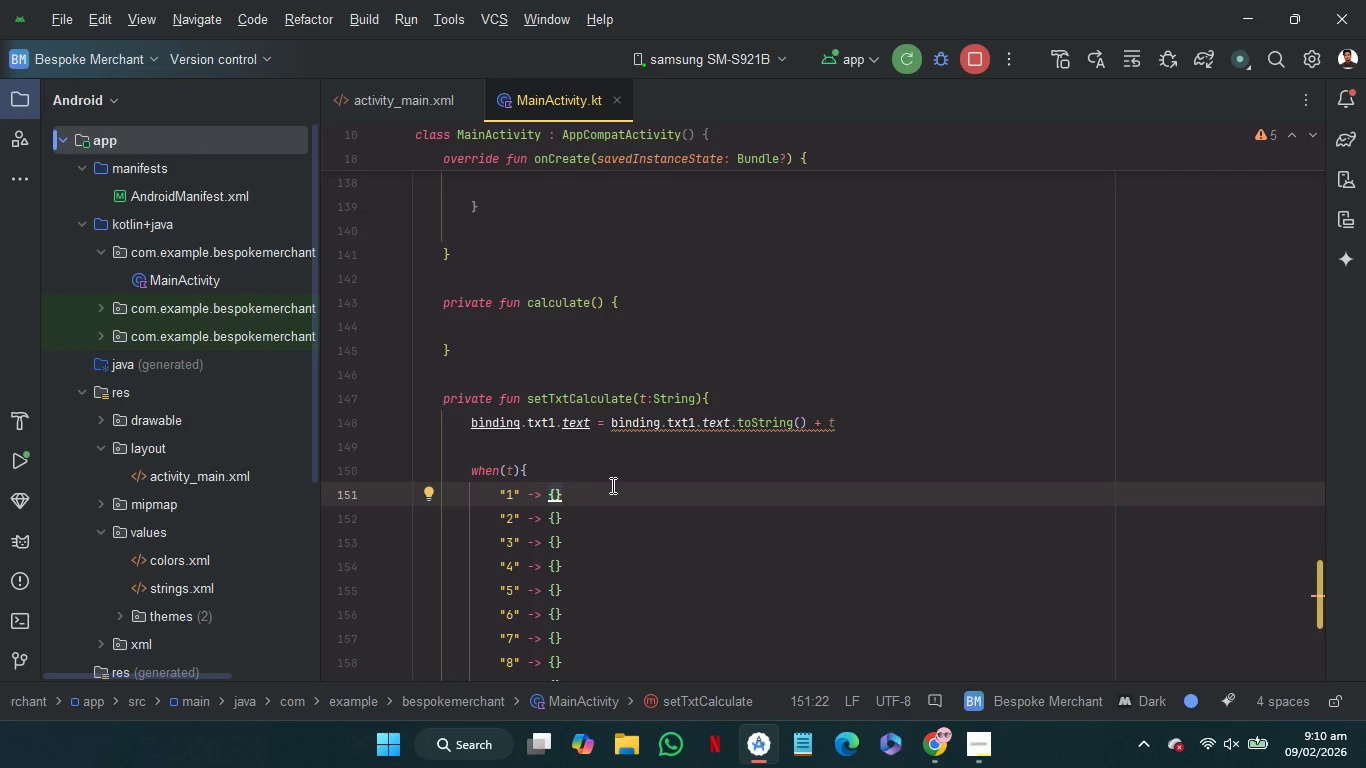 
wait(16.92)
 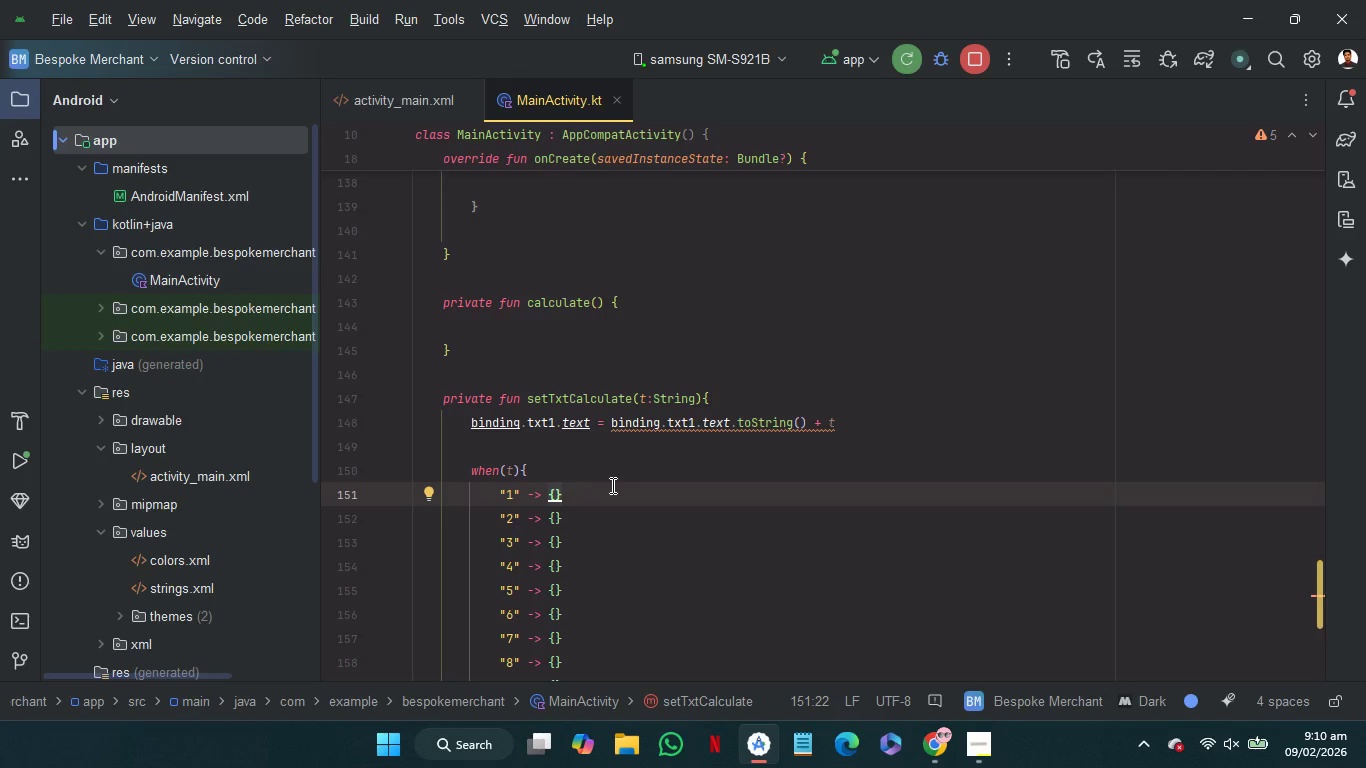 
left_click([409, 476])
 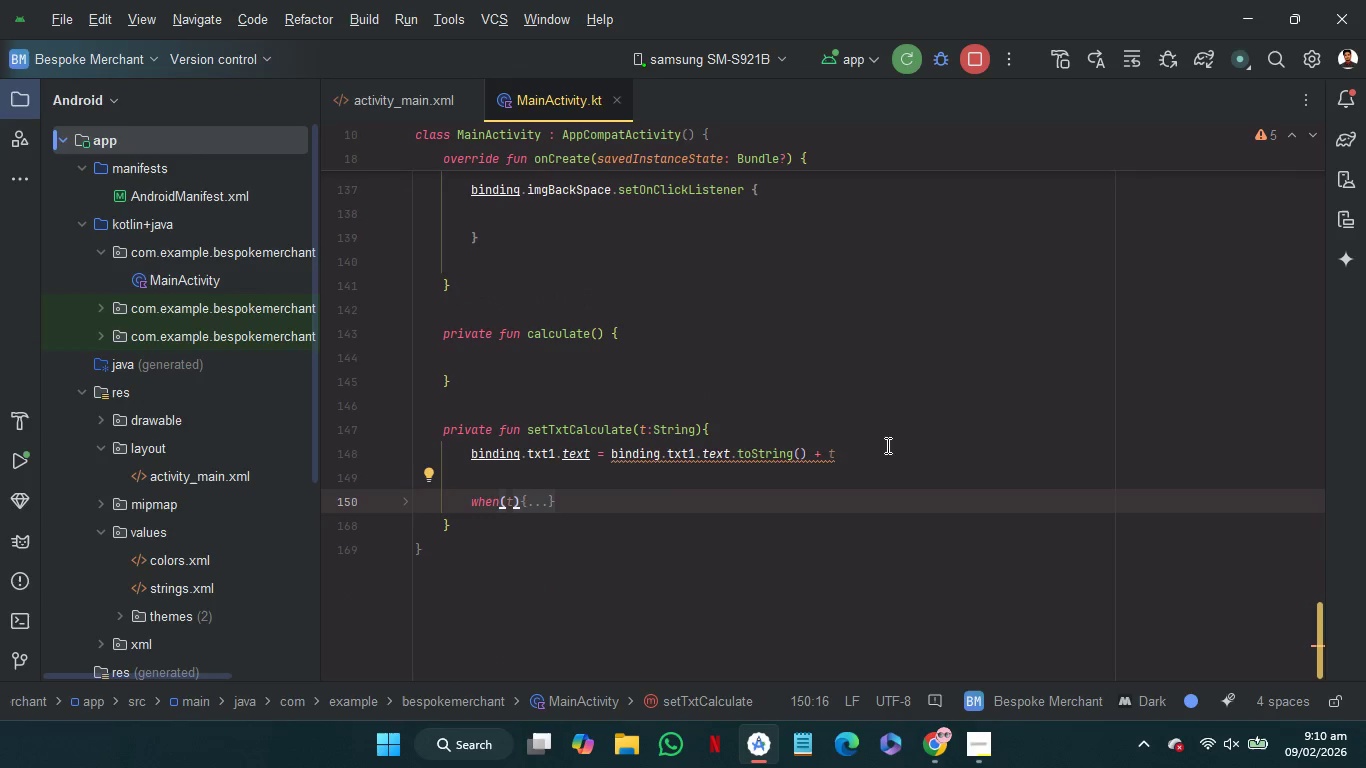 
left_click_drag(start_coordinate=[888, 451], to_coordinate=[888, 438])
 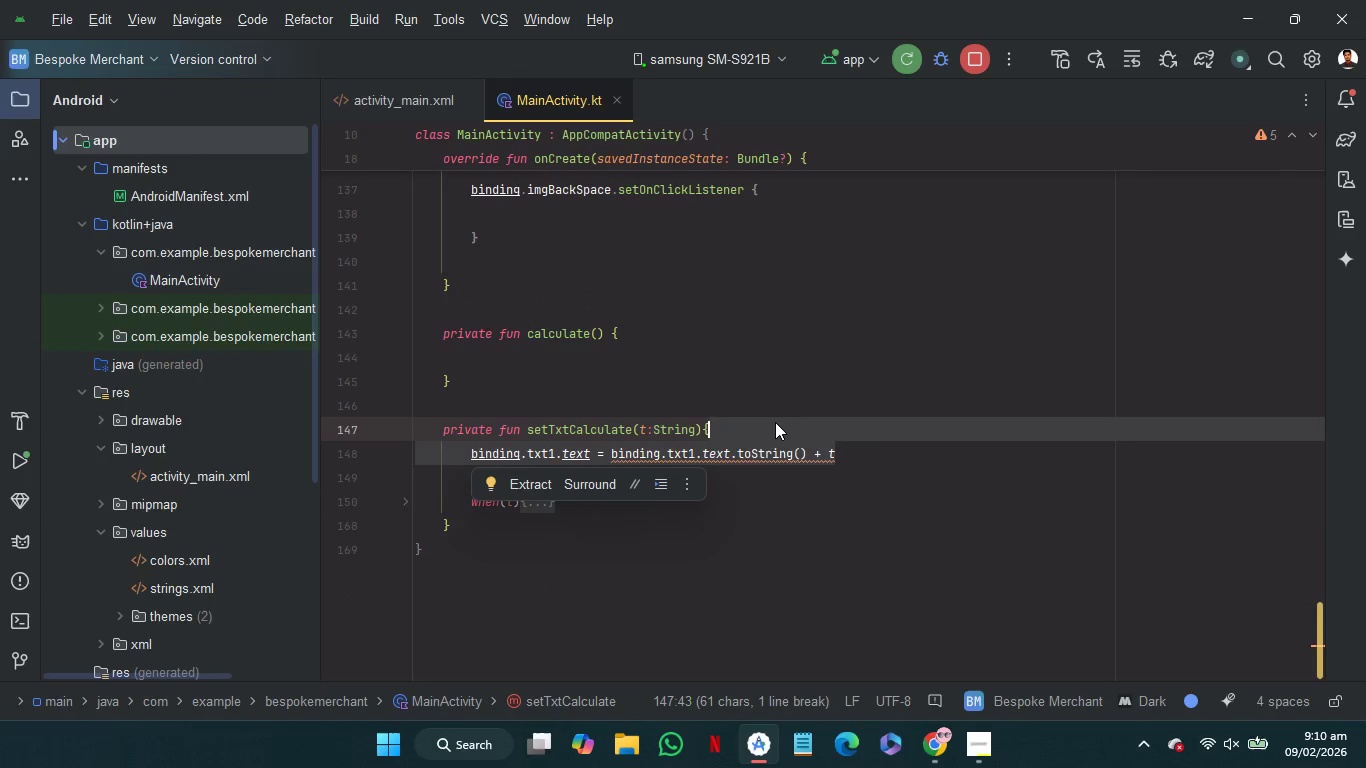 
mouse_move([752, 423])
 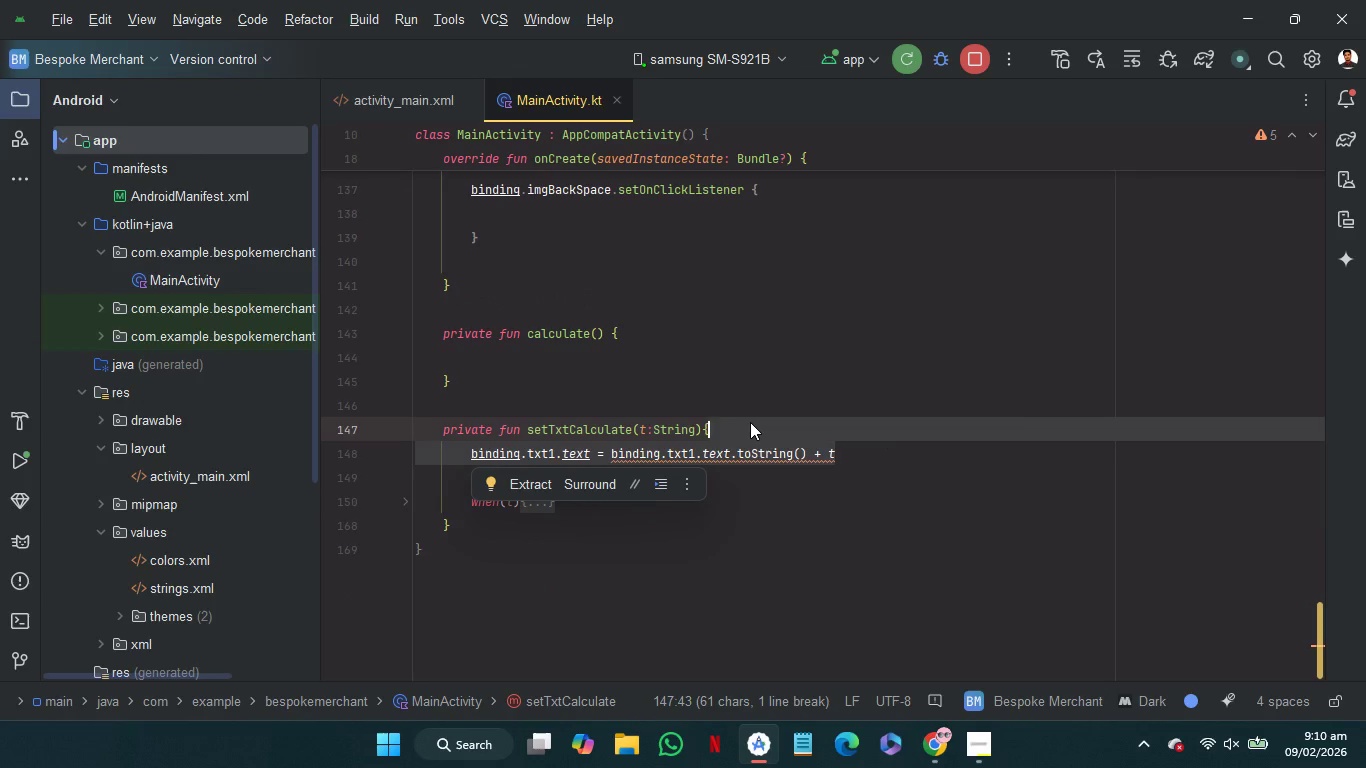 
left_click_drag(start_coordinate=[750, 422], to_coordinate=[714, 505])
 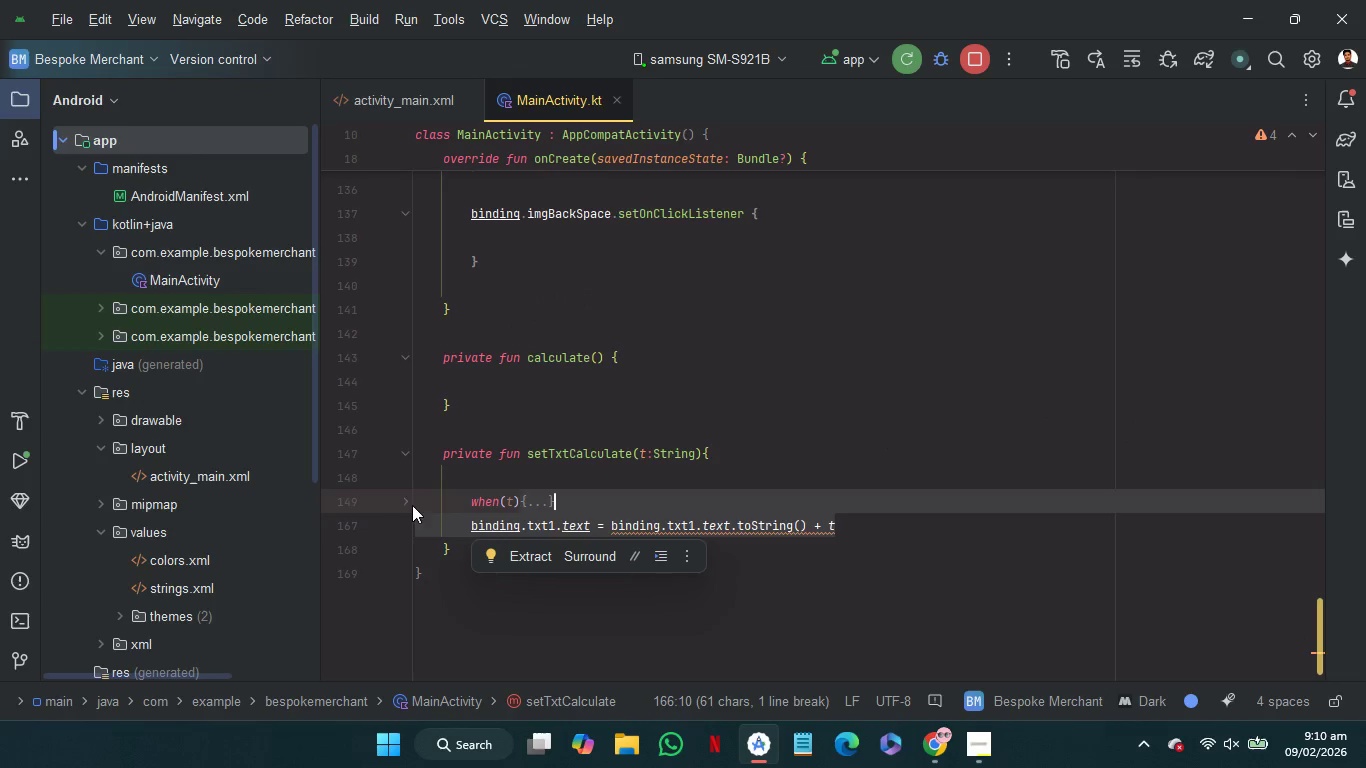 
left_click([403, 502])
 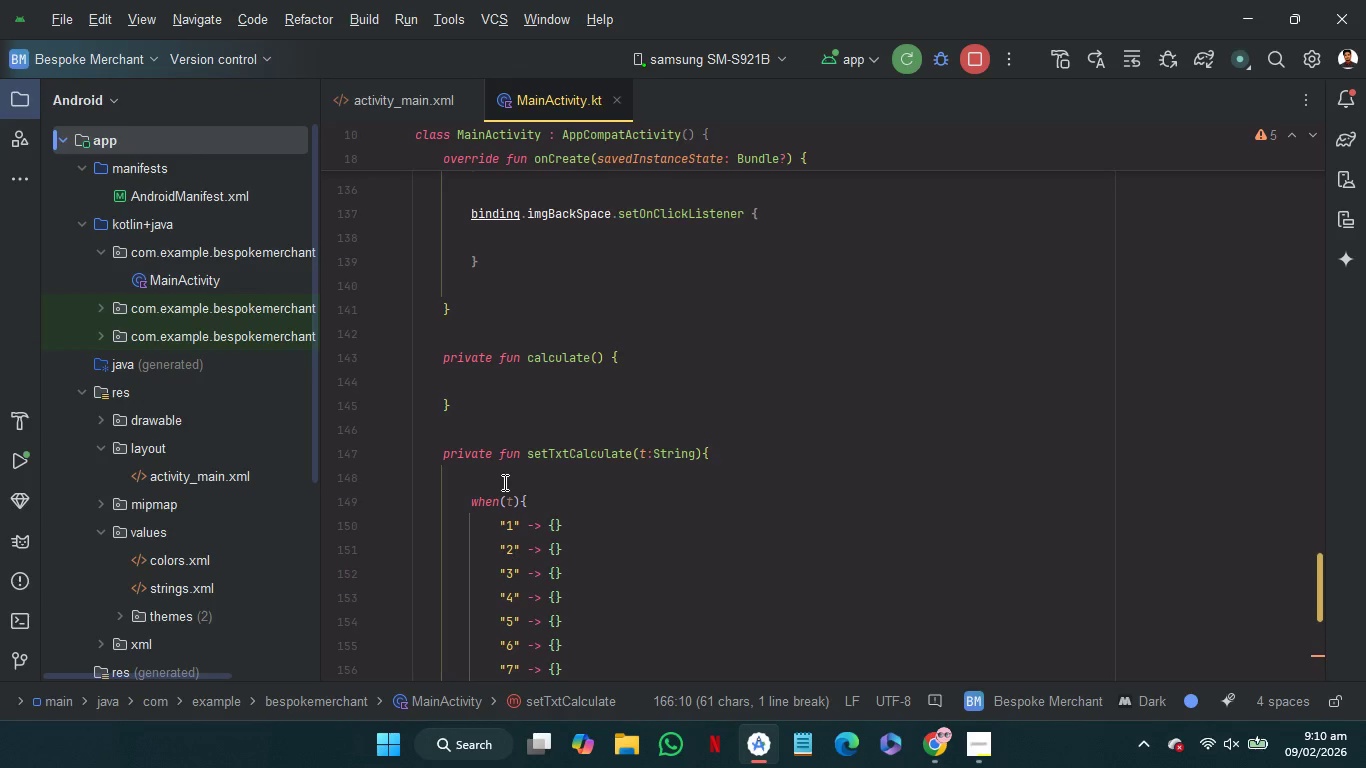 
left_click([503, 482])
 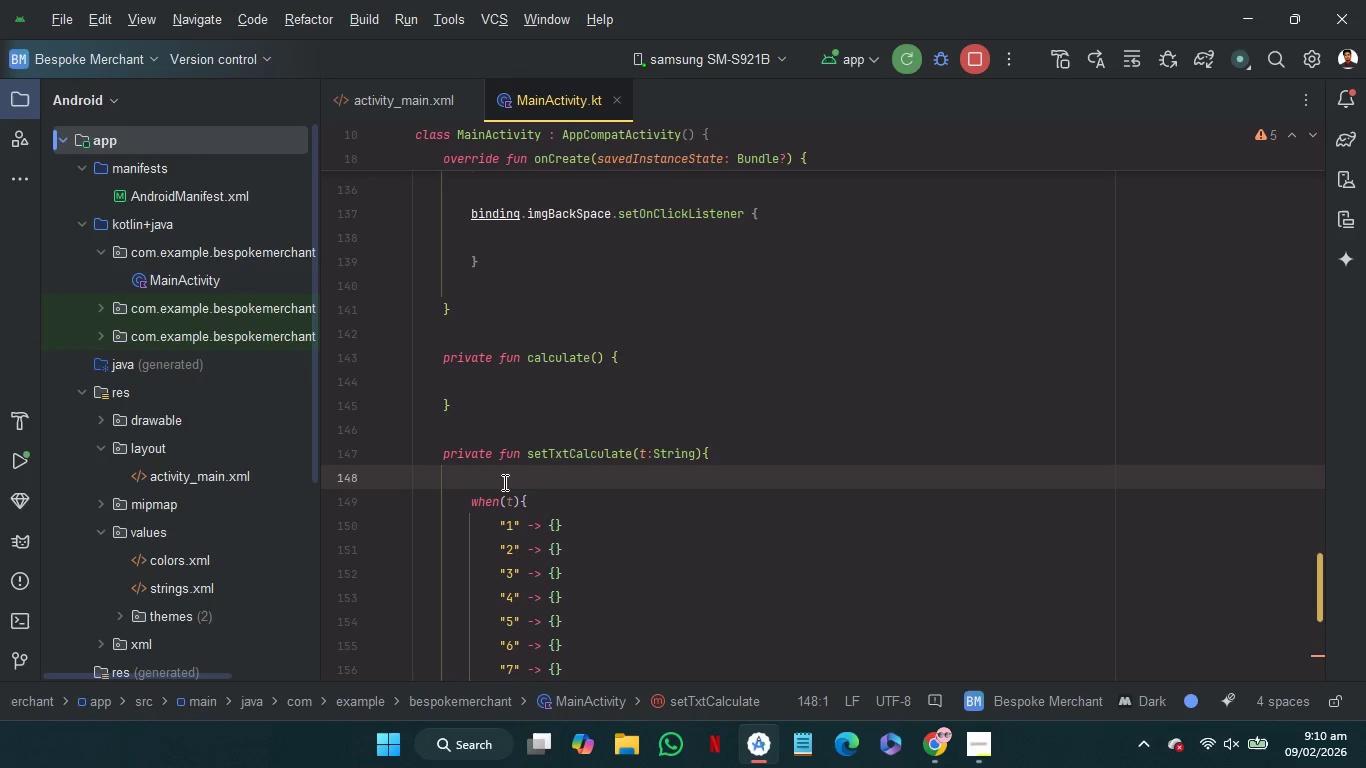 
key(Backspace)
 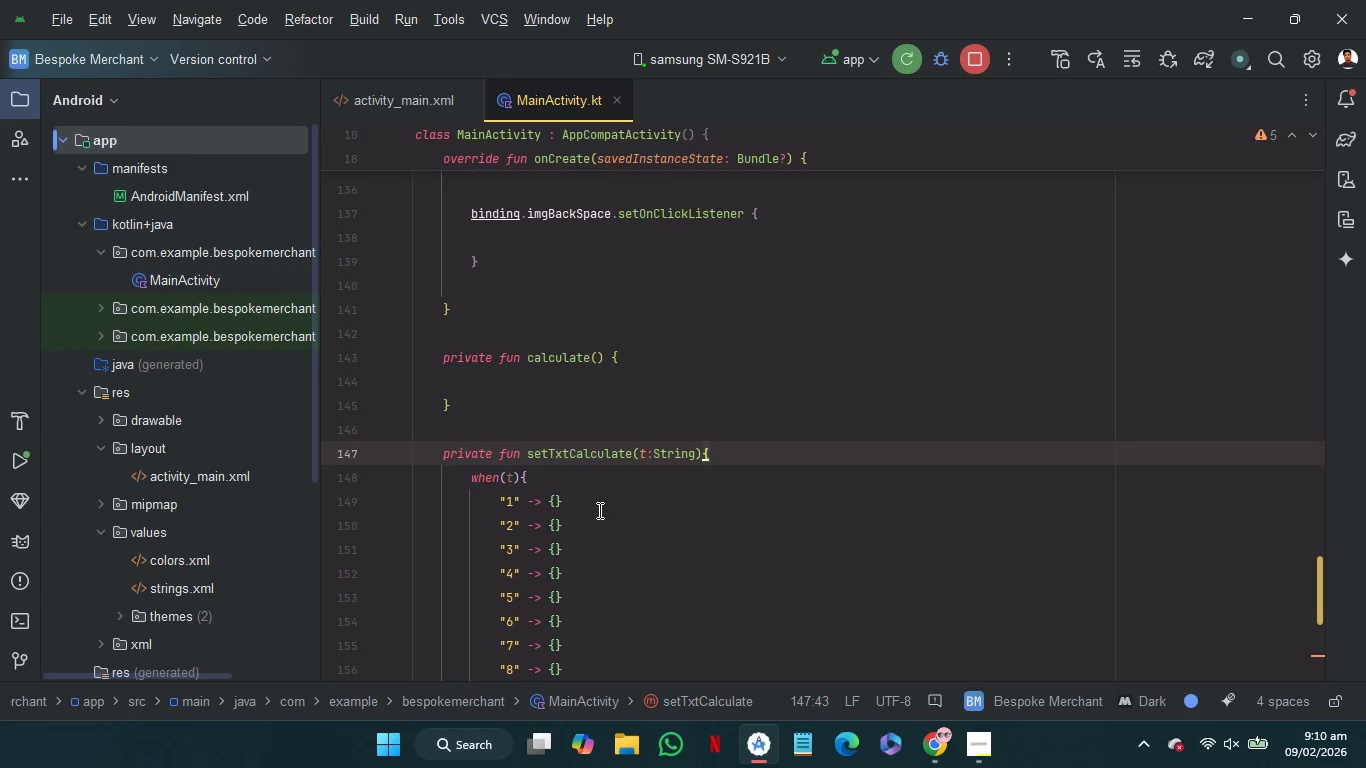 
left_click([598, 503])
 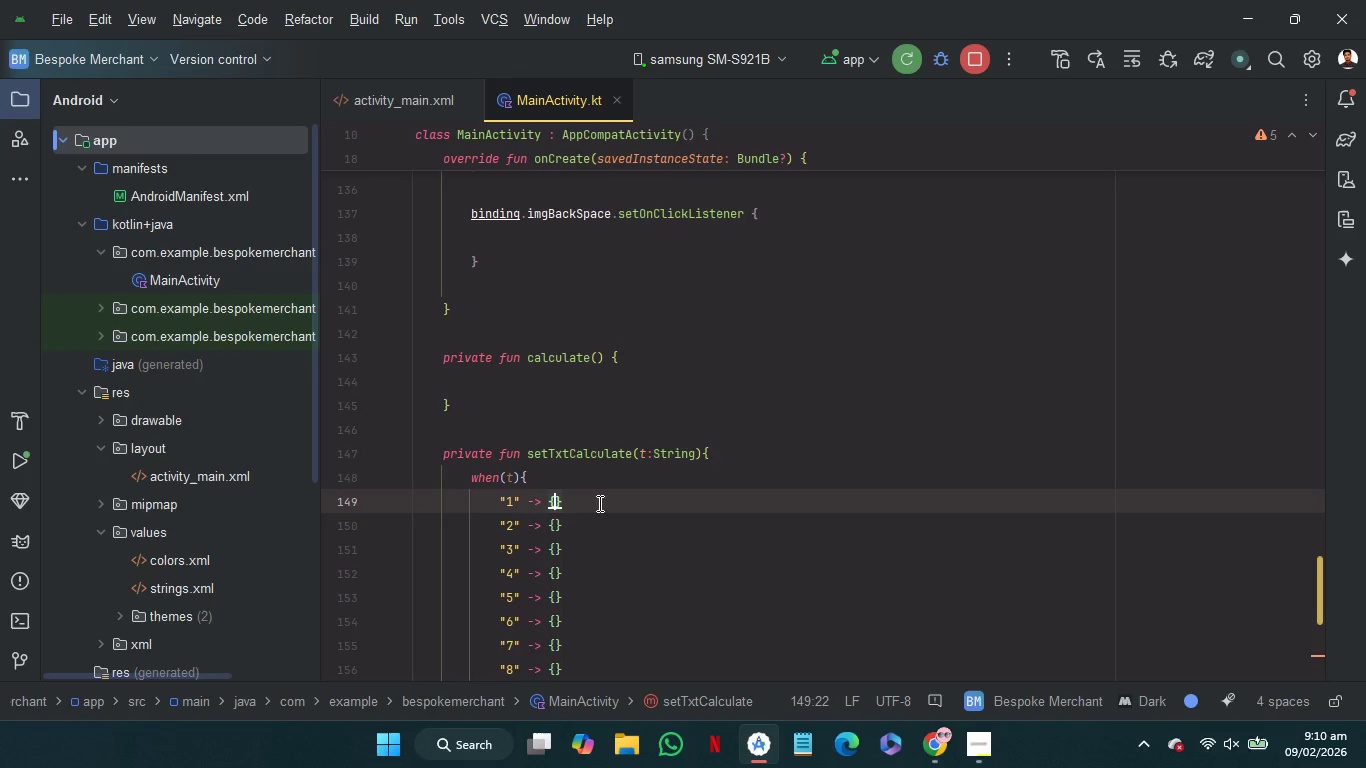 
key(ArrowLeft)
 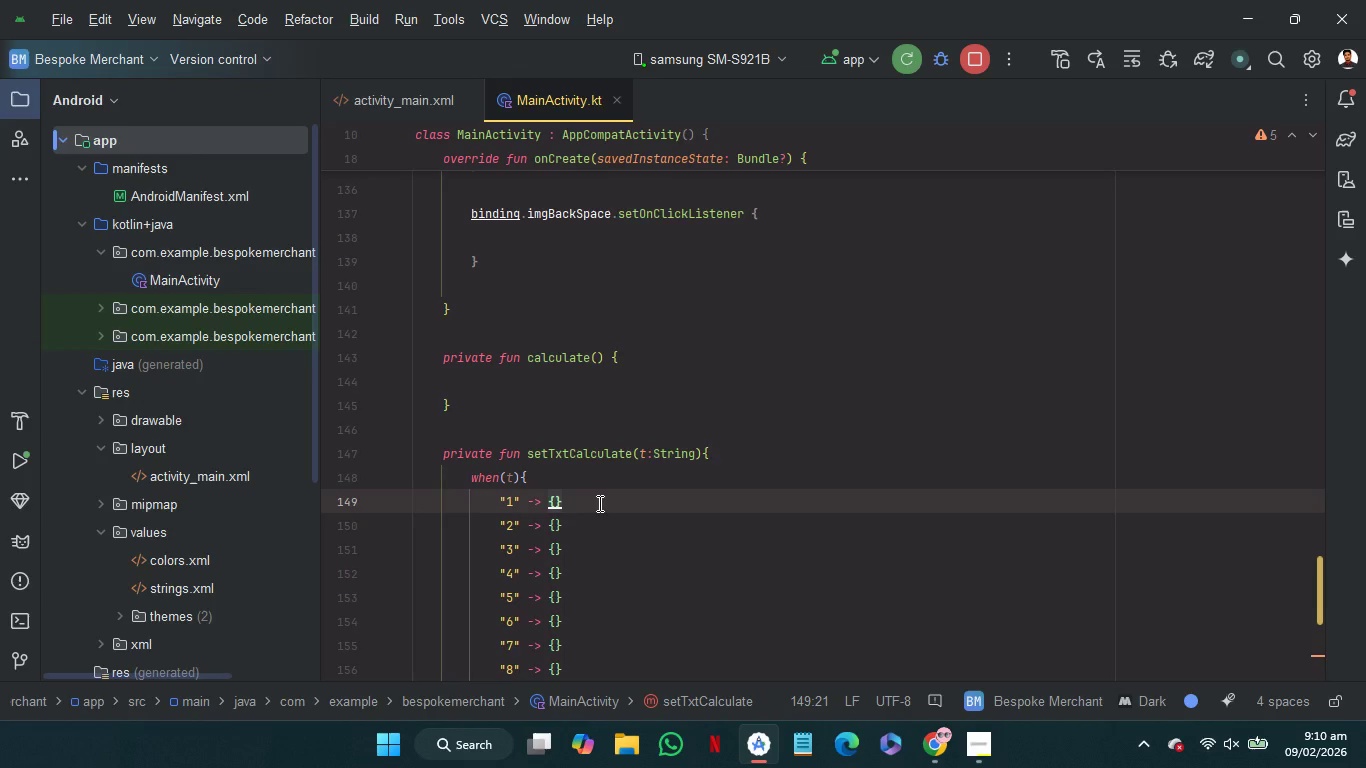 
key(Enter)
 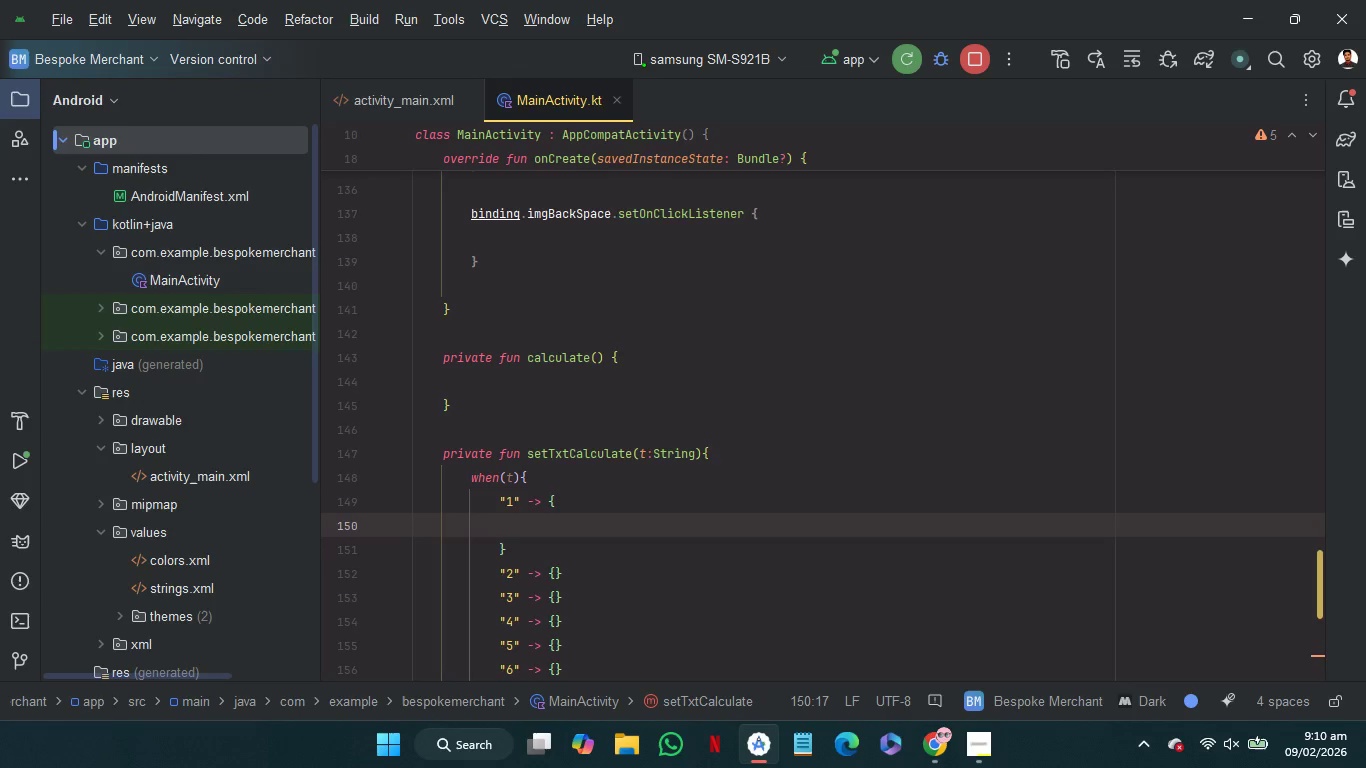 
wait(6.75)
 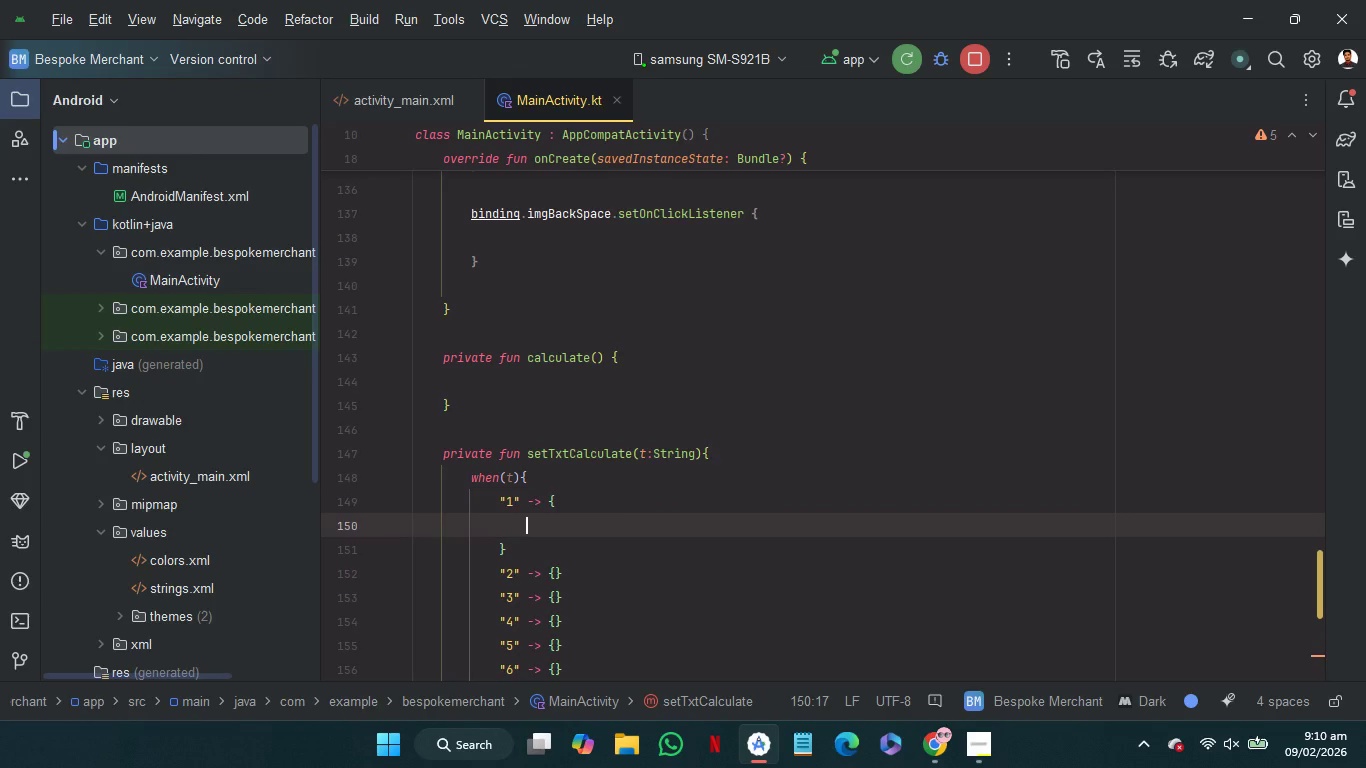 
key(V)
 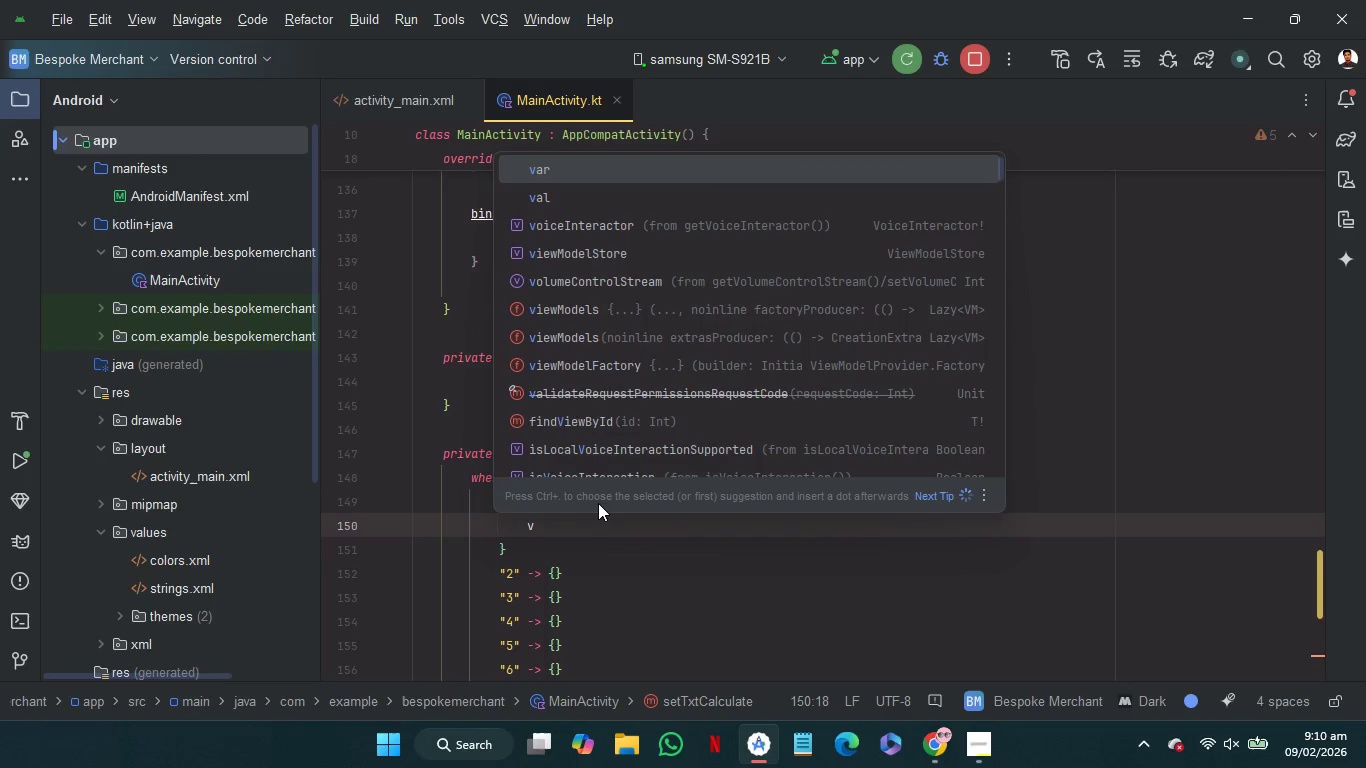 
key(Backspace)
 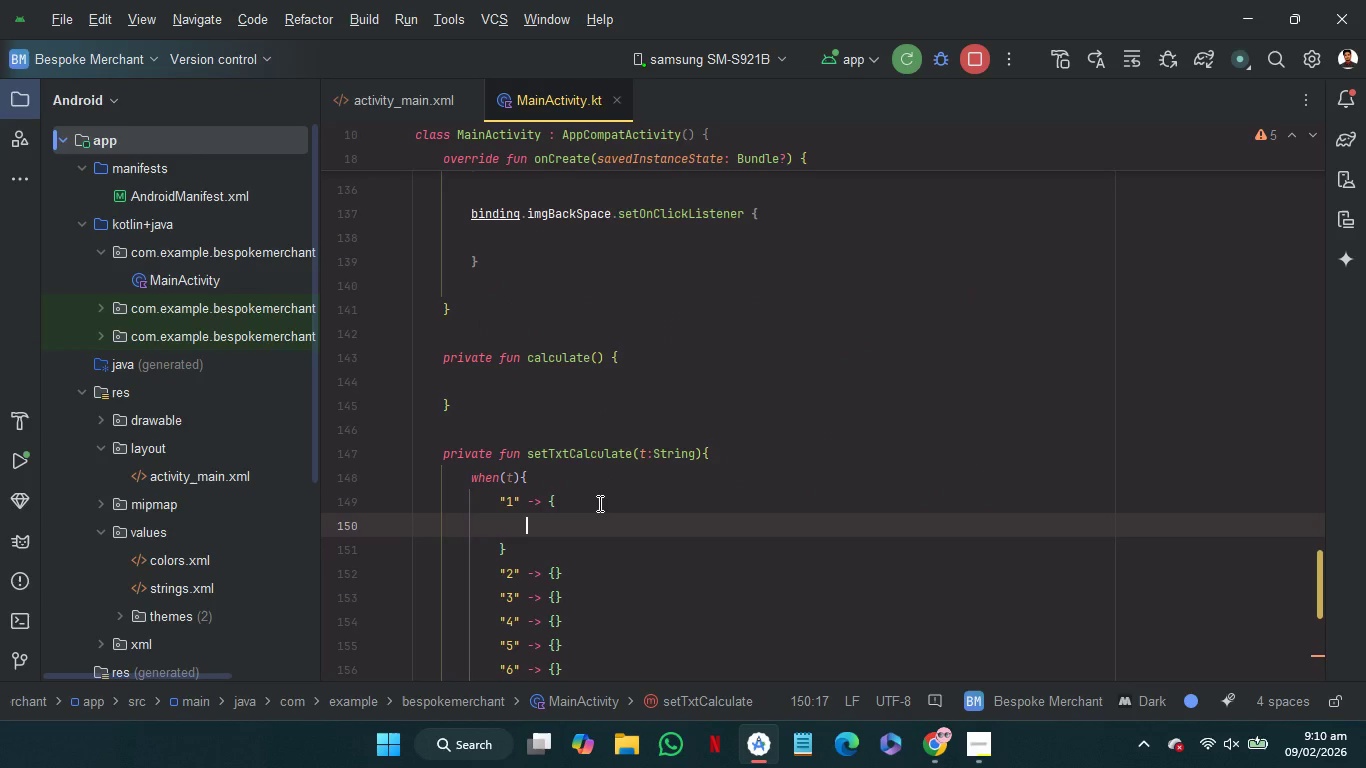 
type(if)
 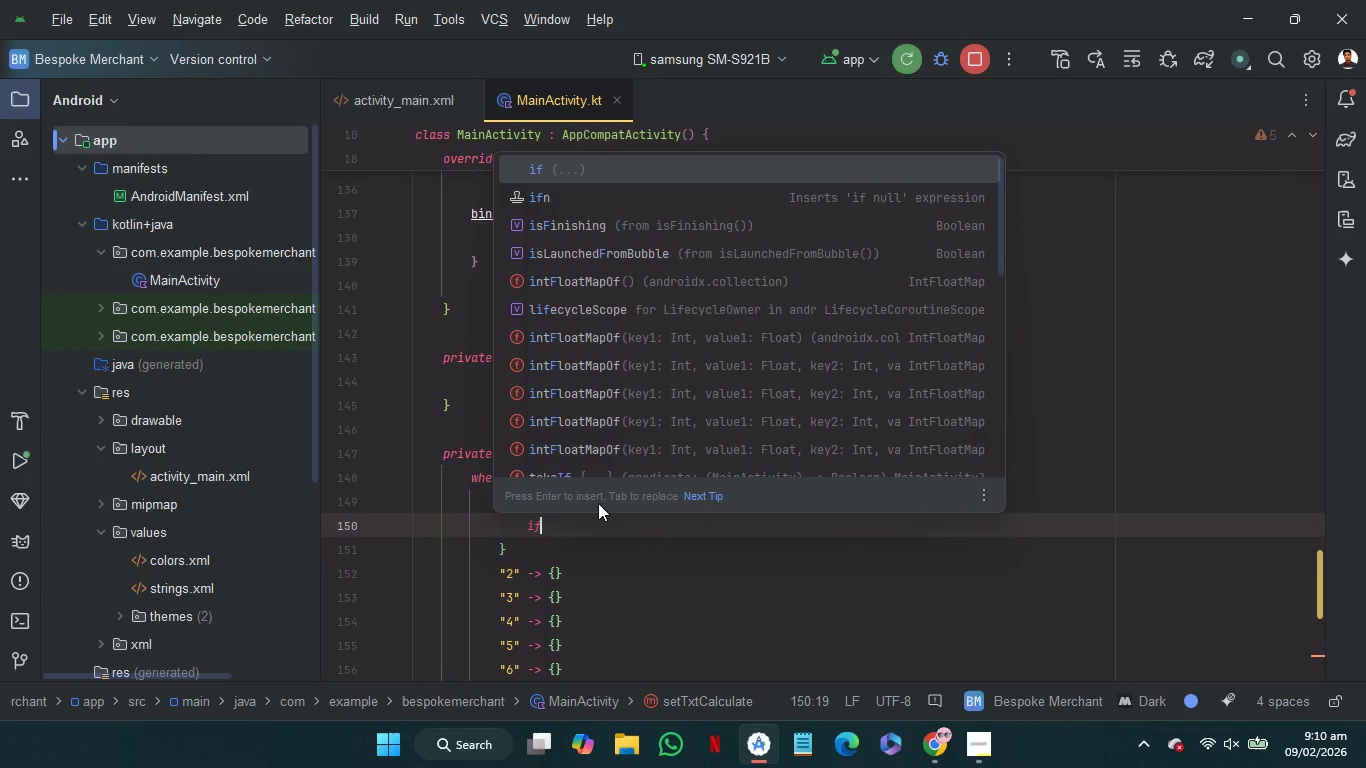 
key(Enter)
 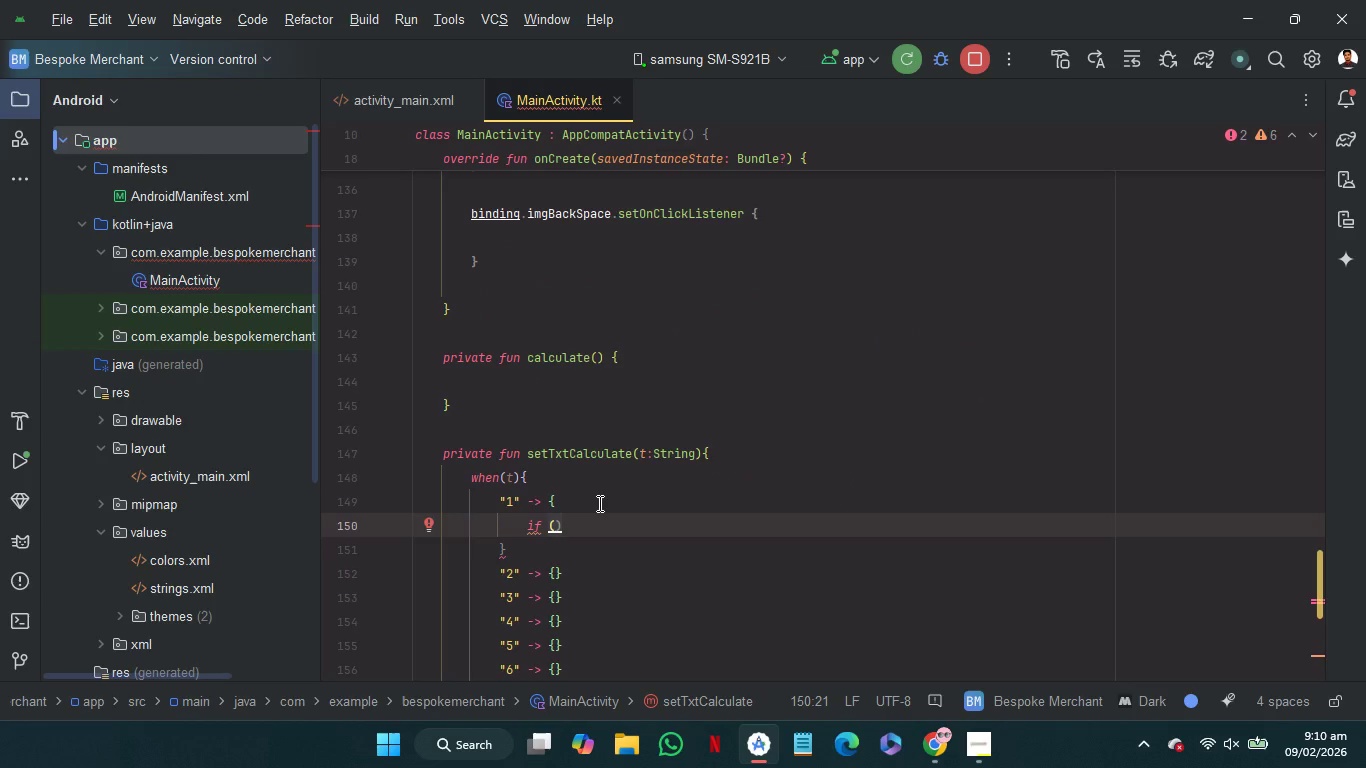 
wait(5.95)
 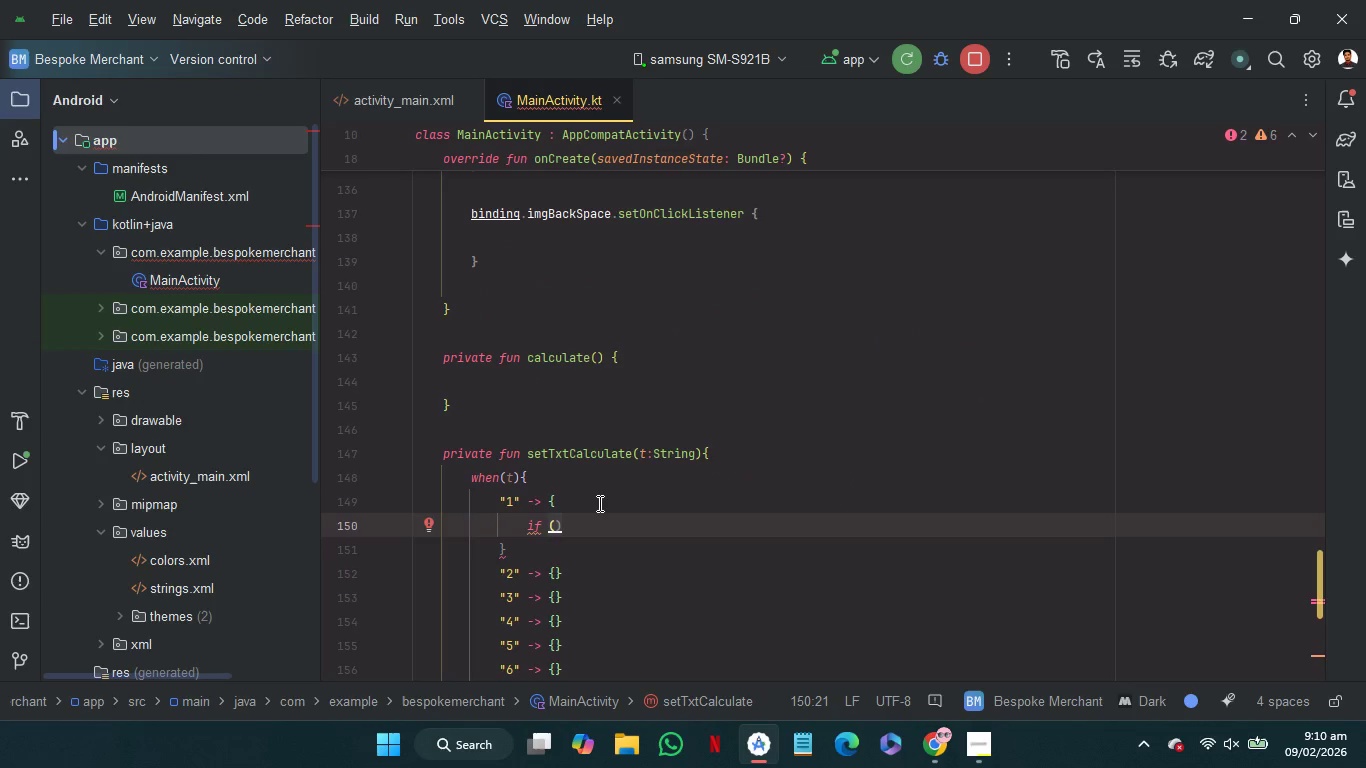 
key(F)
 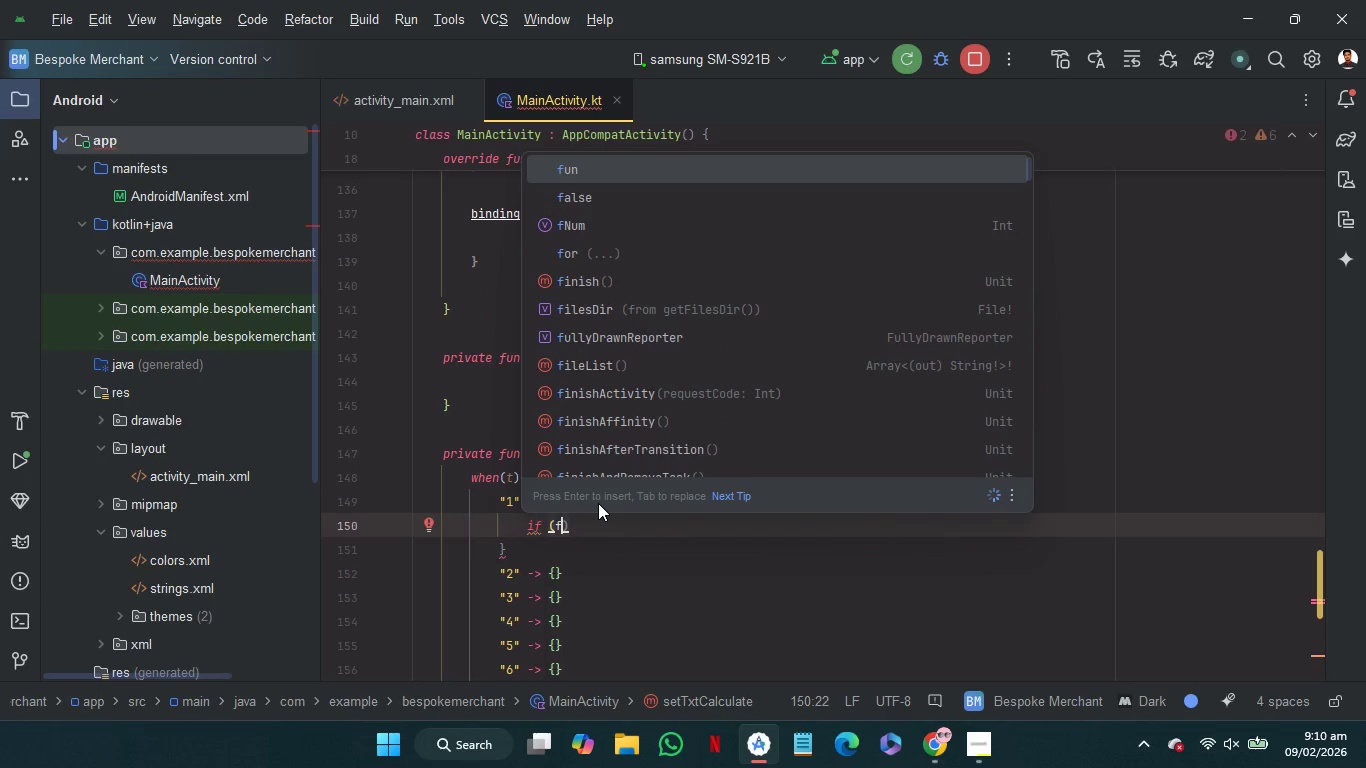 
key(ArrowDown)
 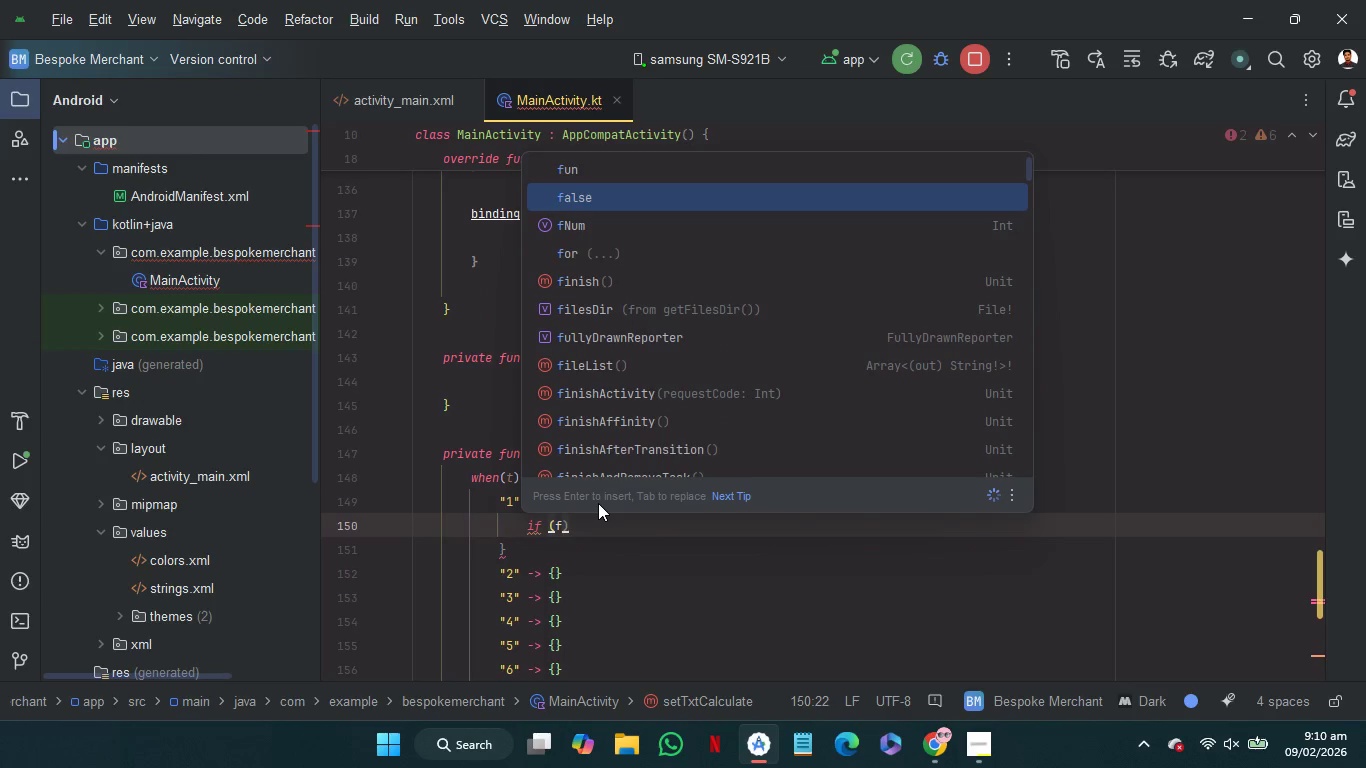 
key(ArrowDown)
 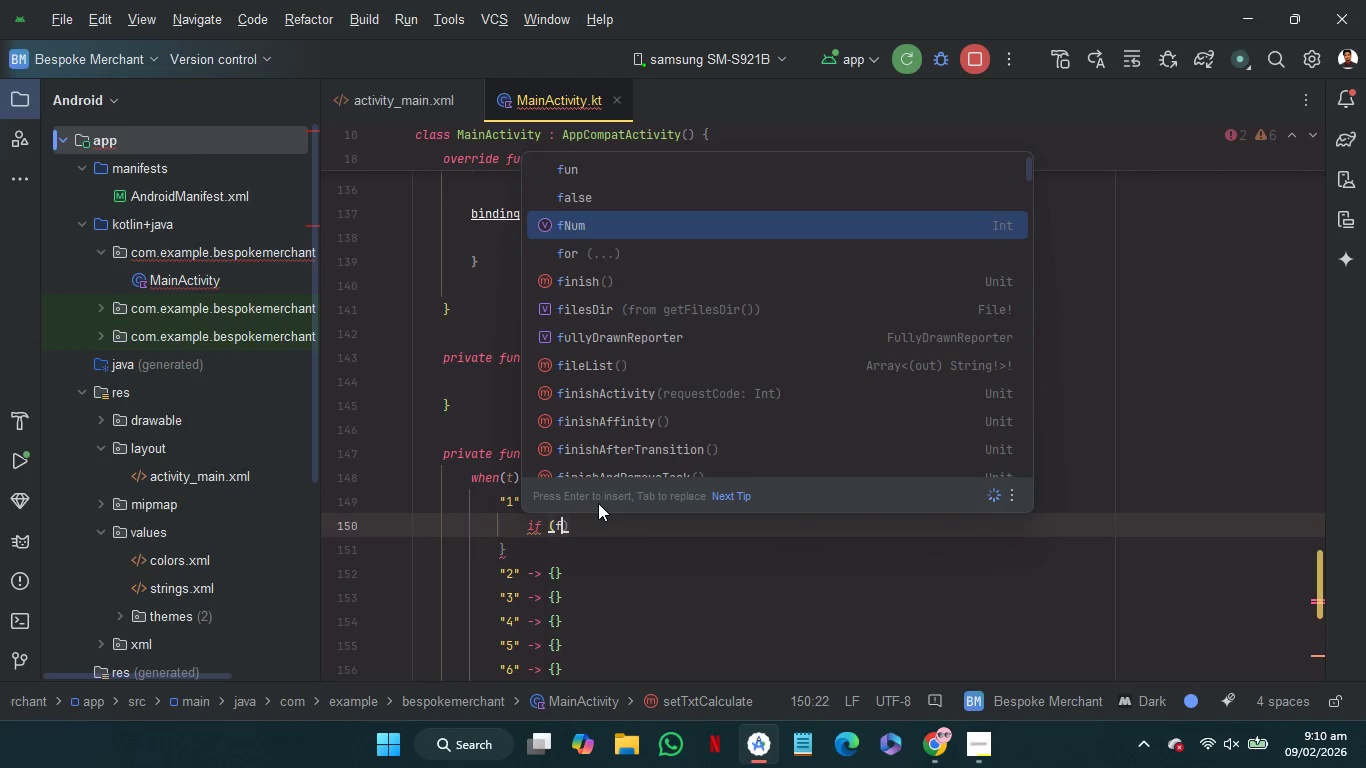 
key(Enter)
 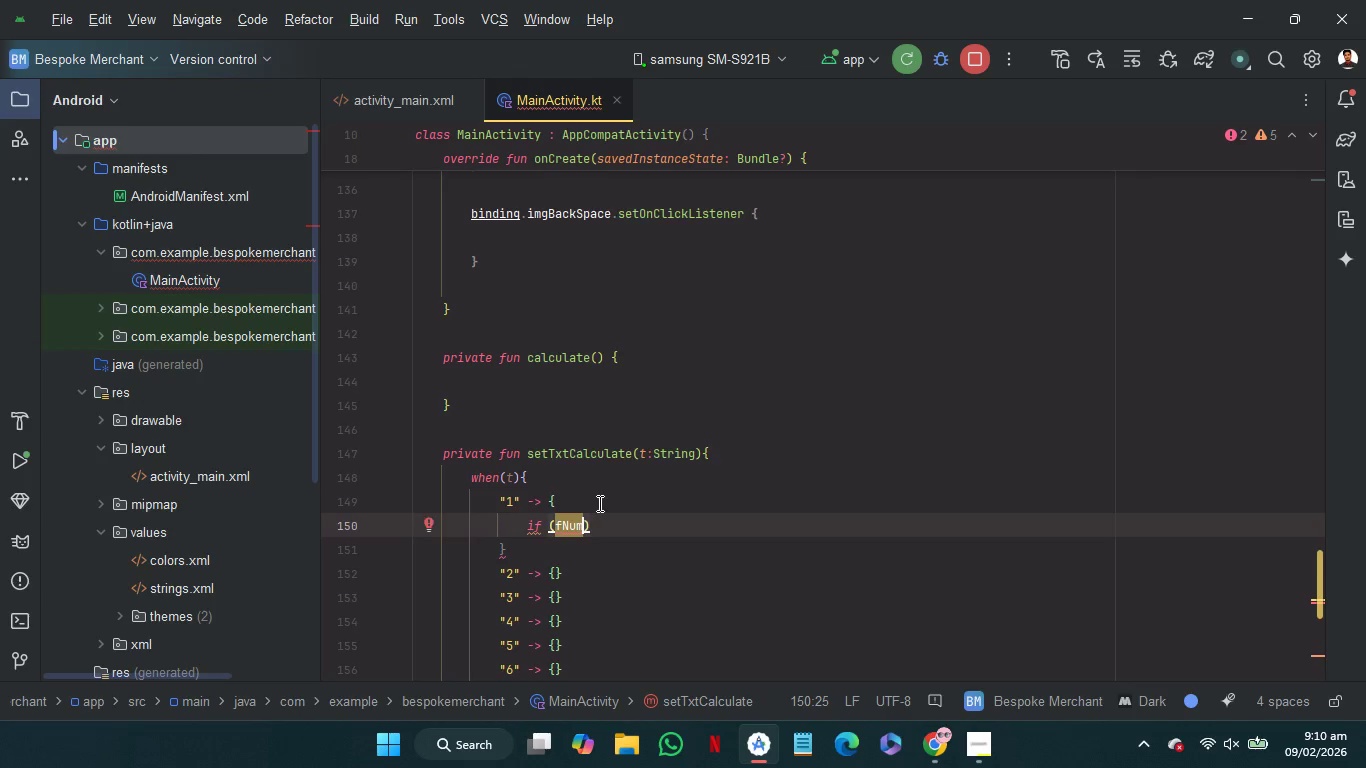 
key(Equal)
 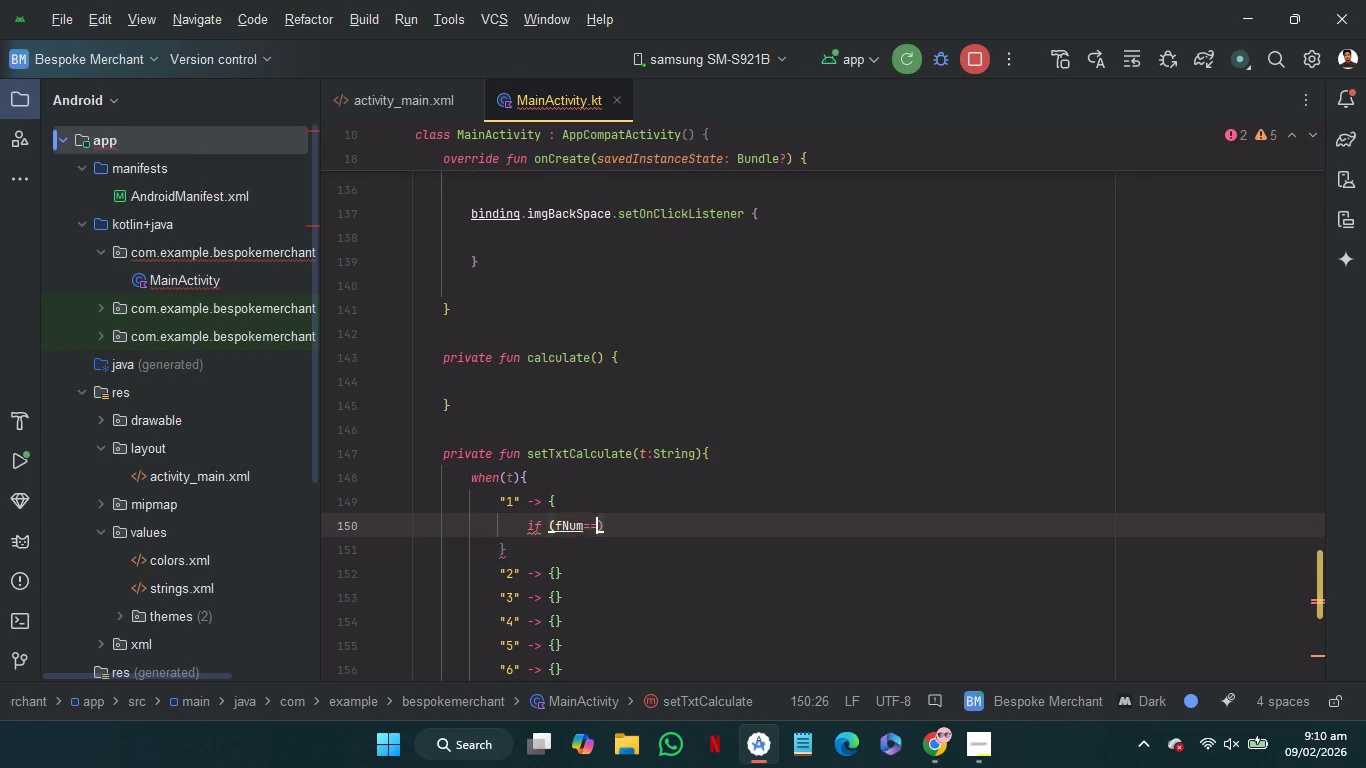 
key(Equal)
 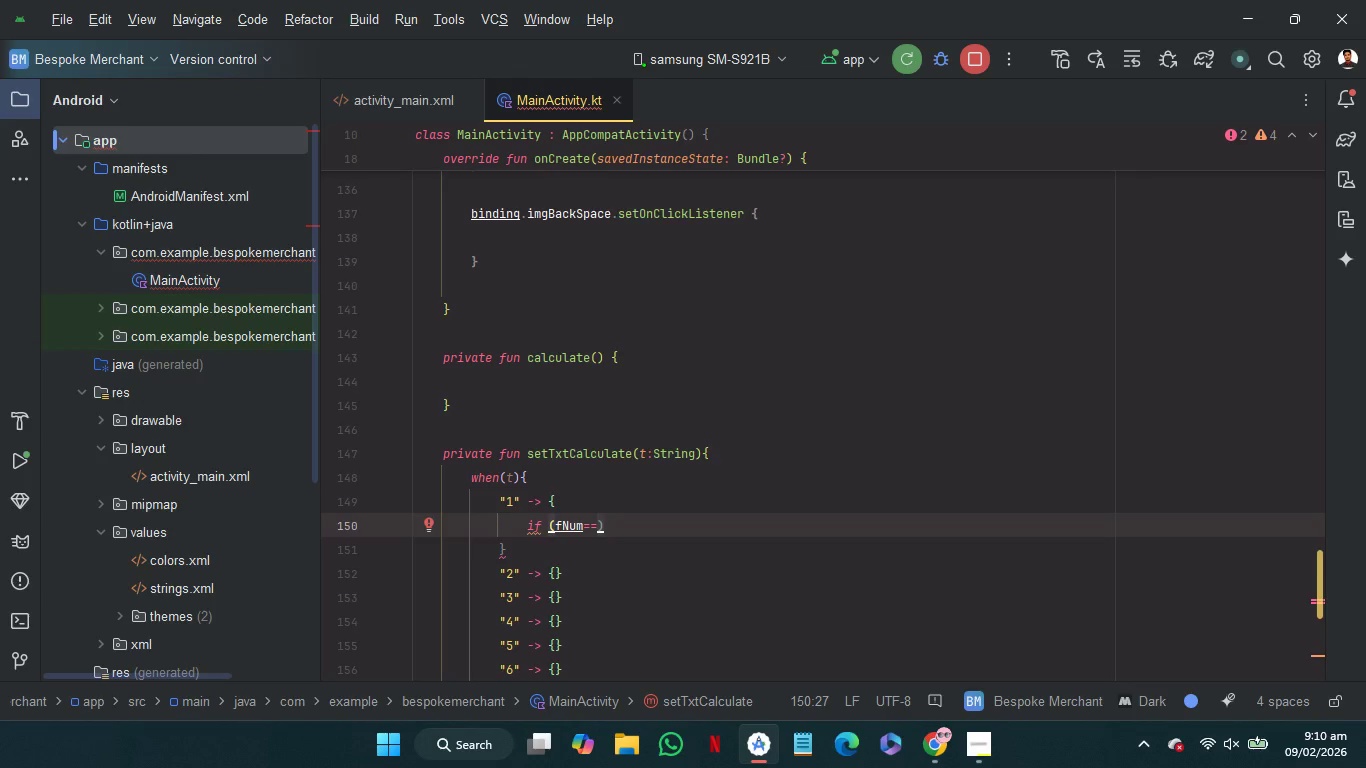 
key(Minus)
 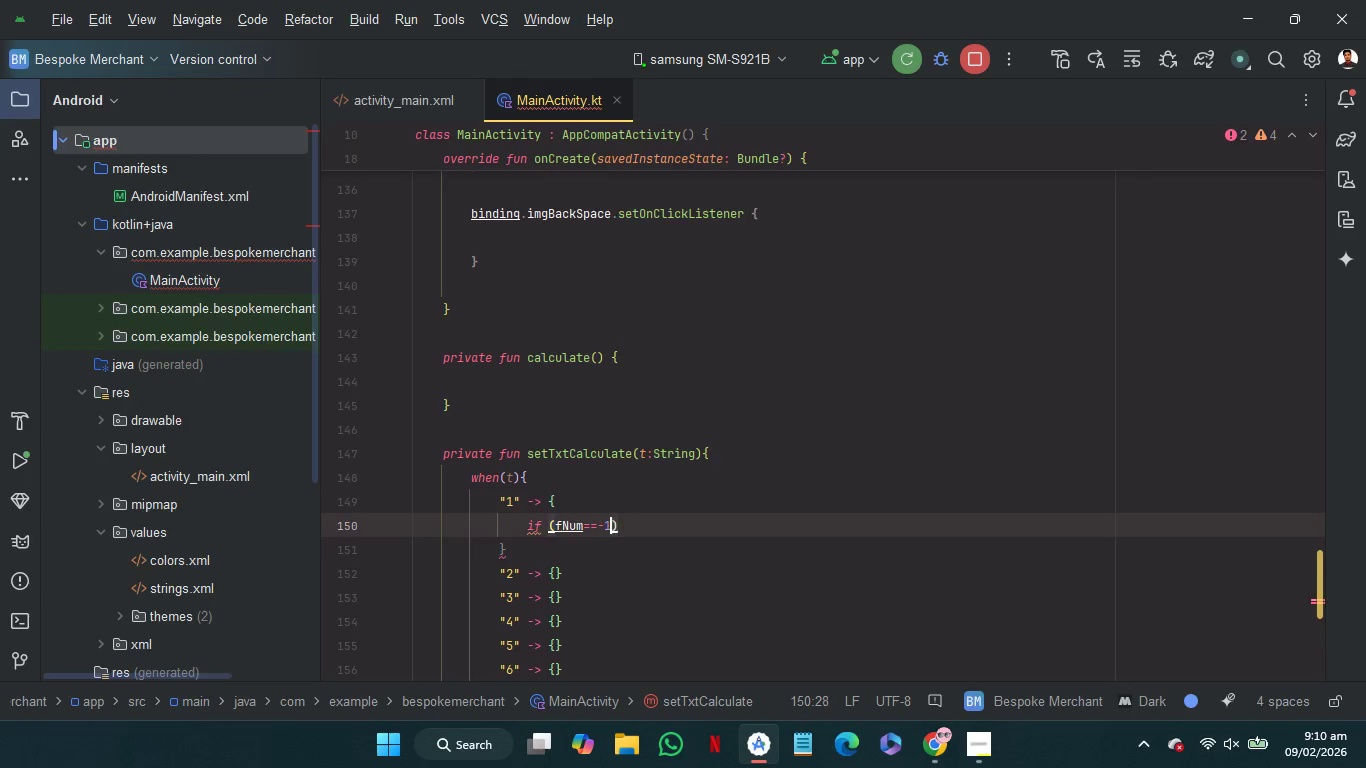 
key(1)
 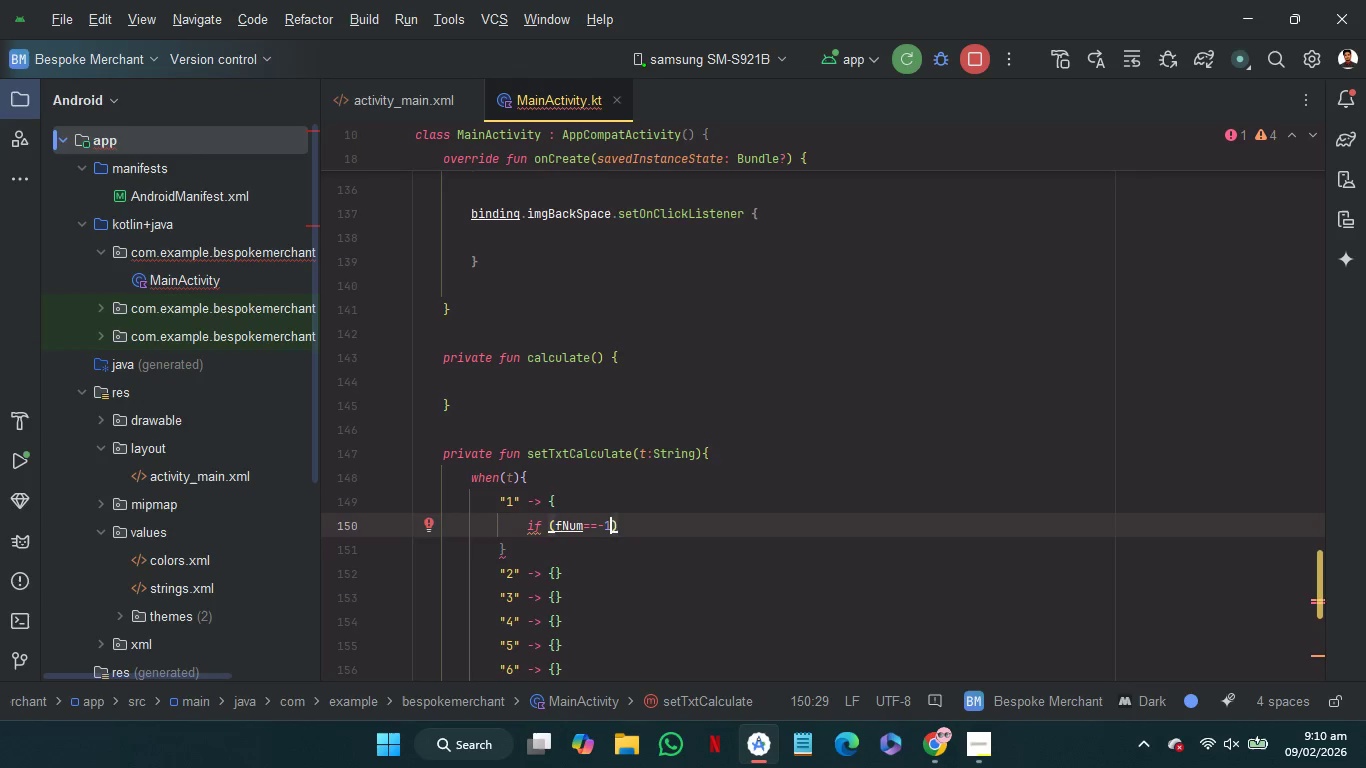 
key(ArrowRight)
 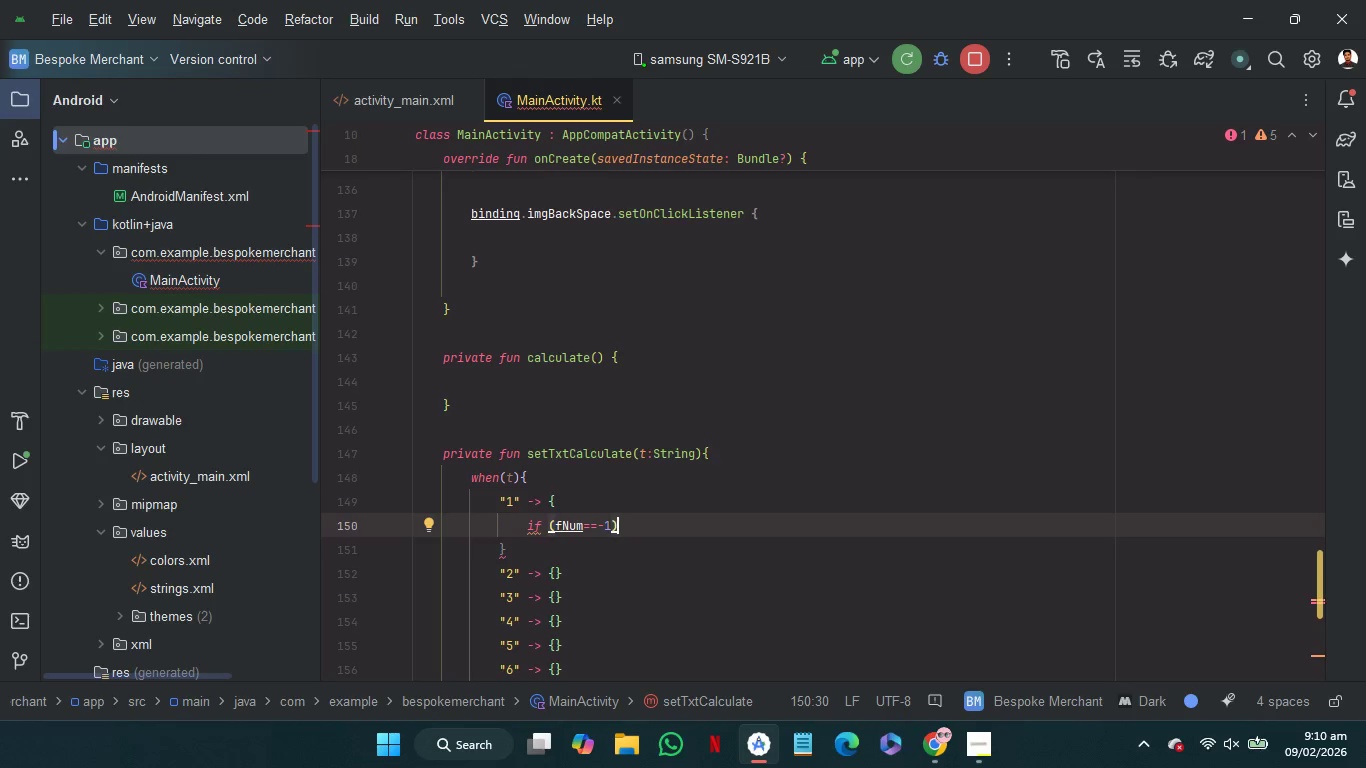 
key(Shift+BracketLeft)
 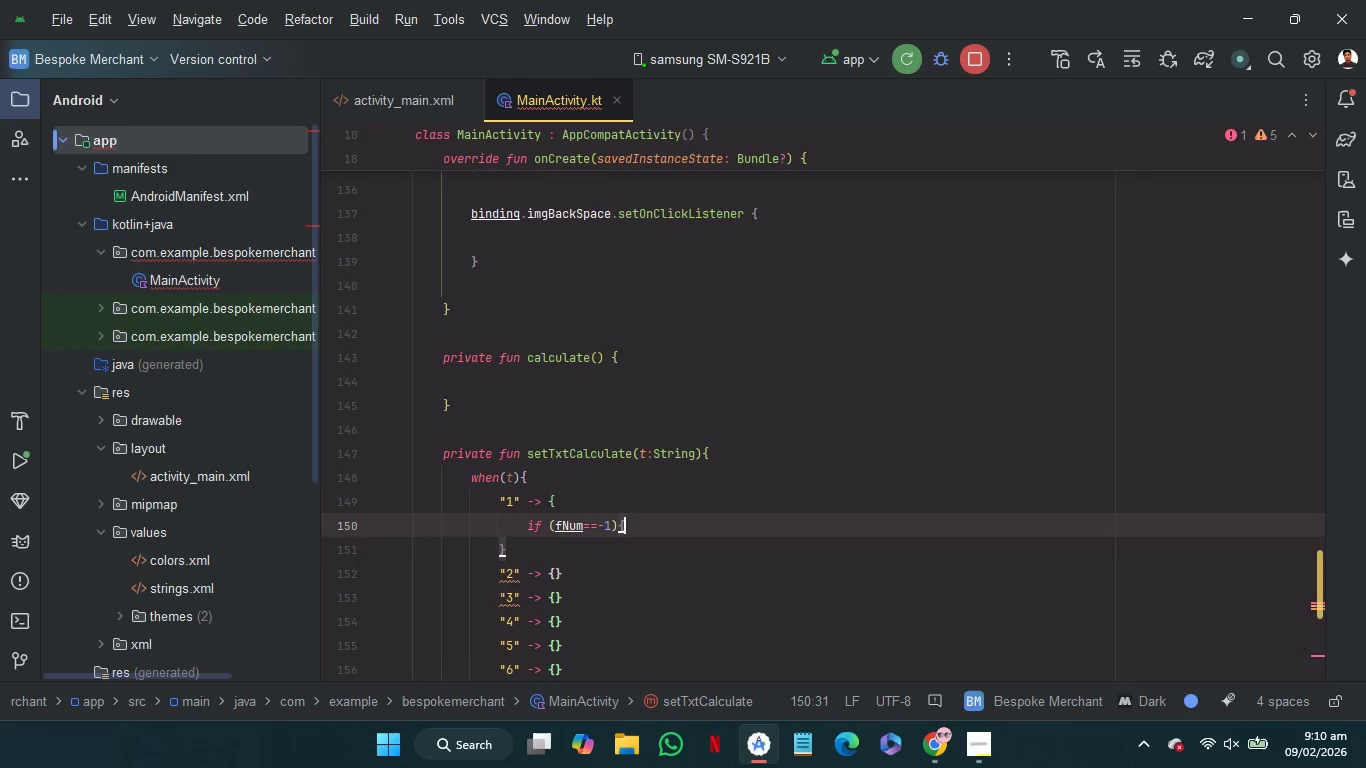 
key(Enter)
 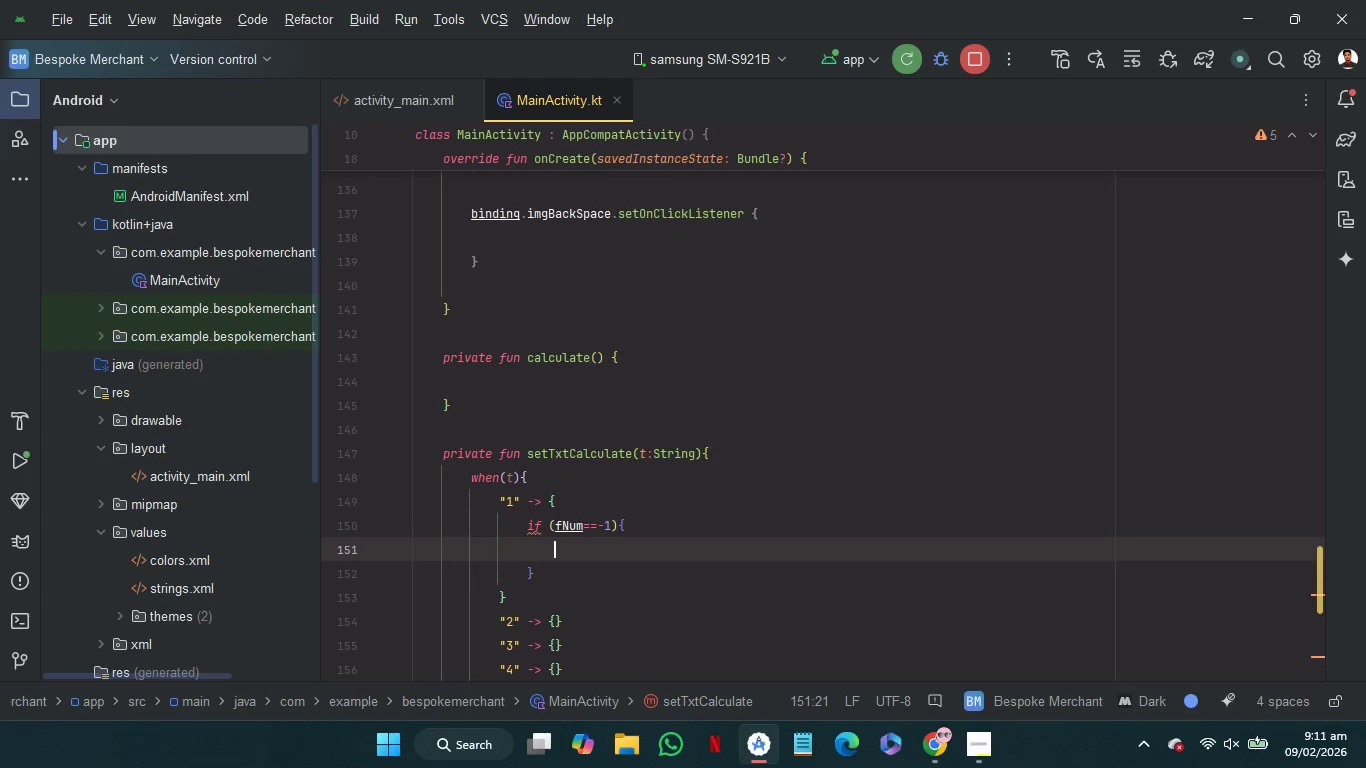 
key(F)
 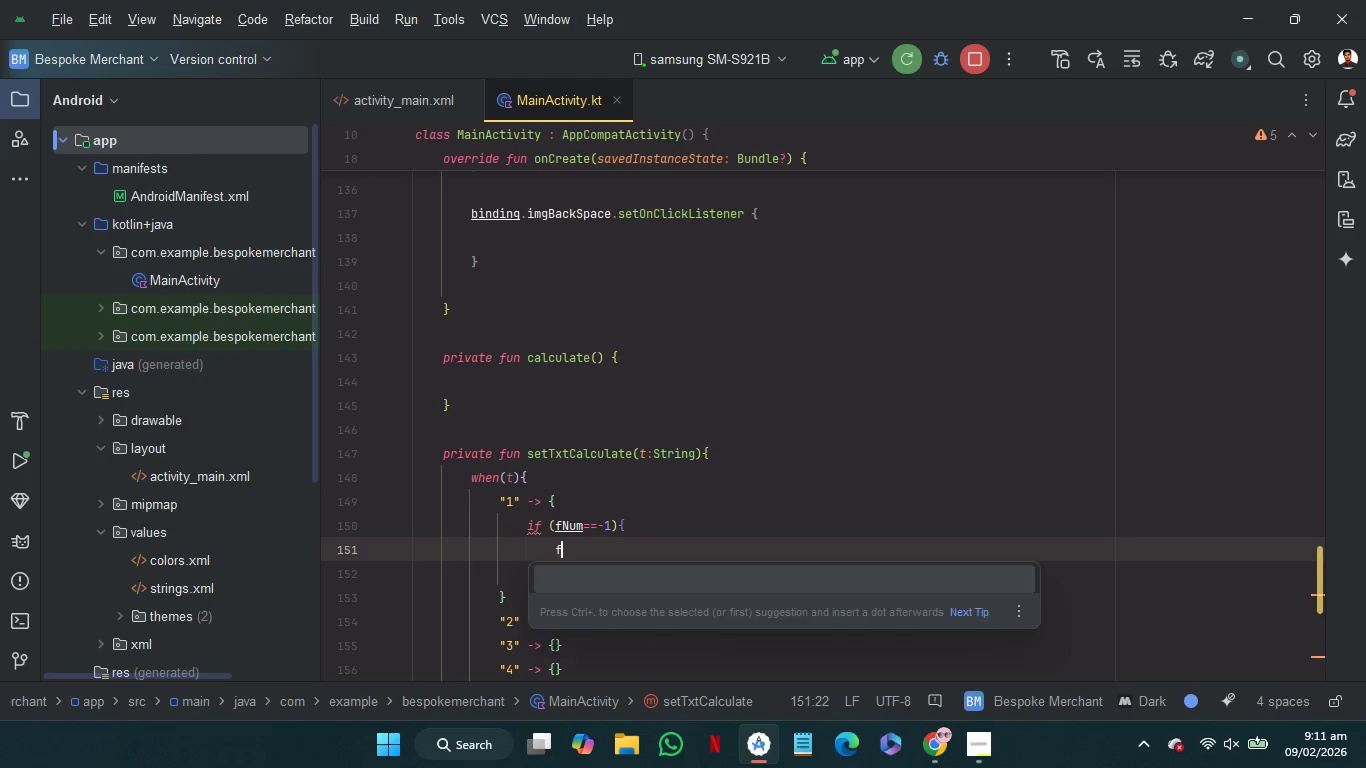 
hold_key(key=ShiftRight, duration=0.64)
 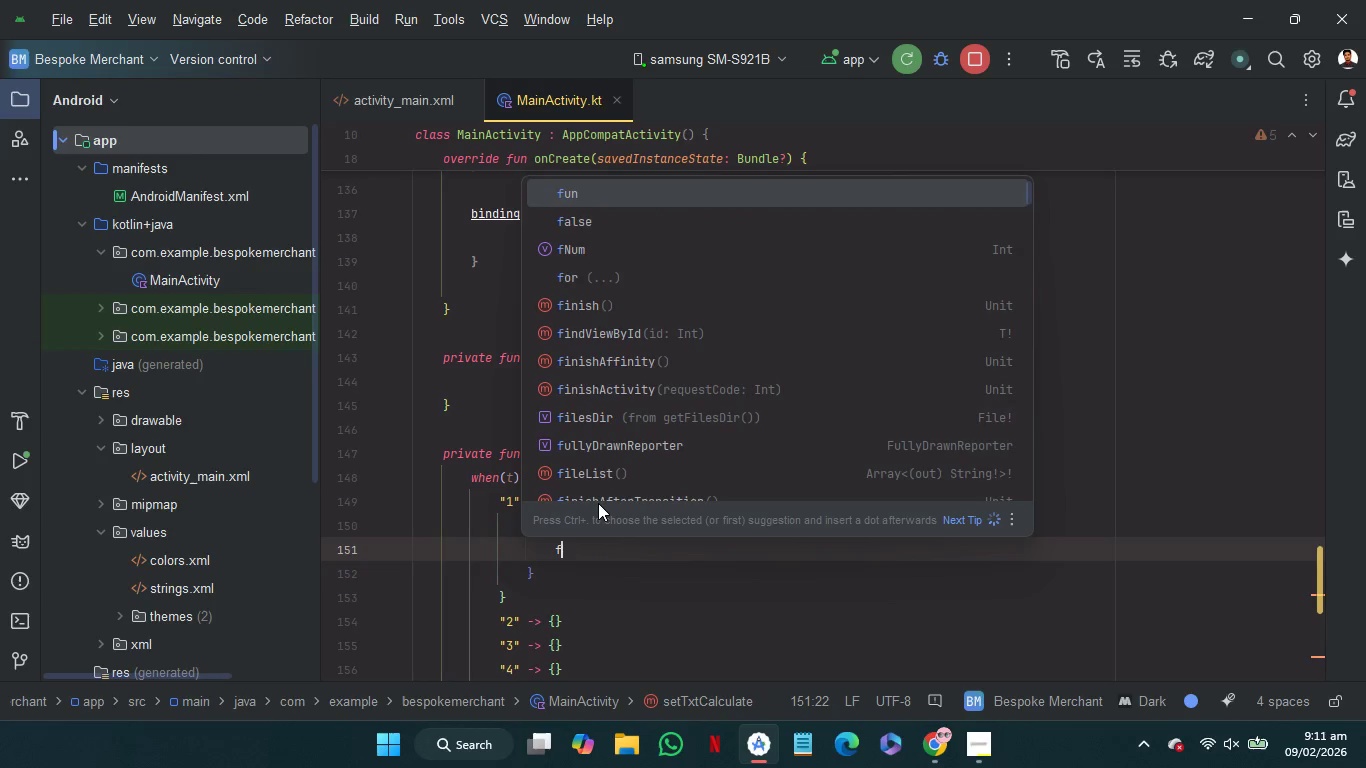 
key(ArrowDown)
 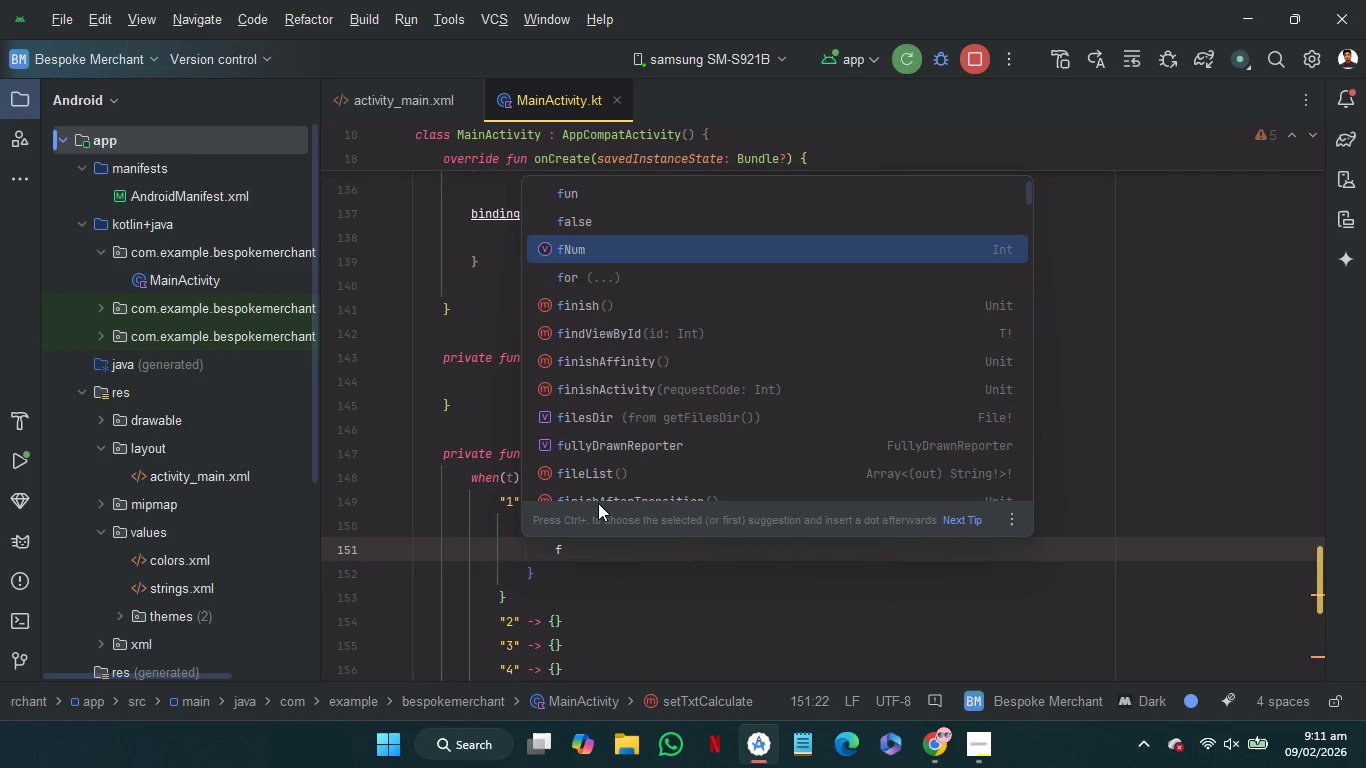 
key(ArrowDown)
 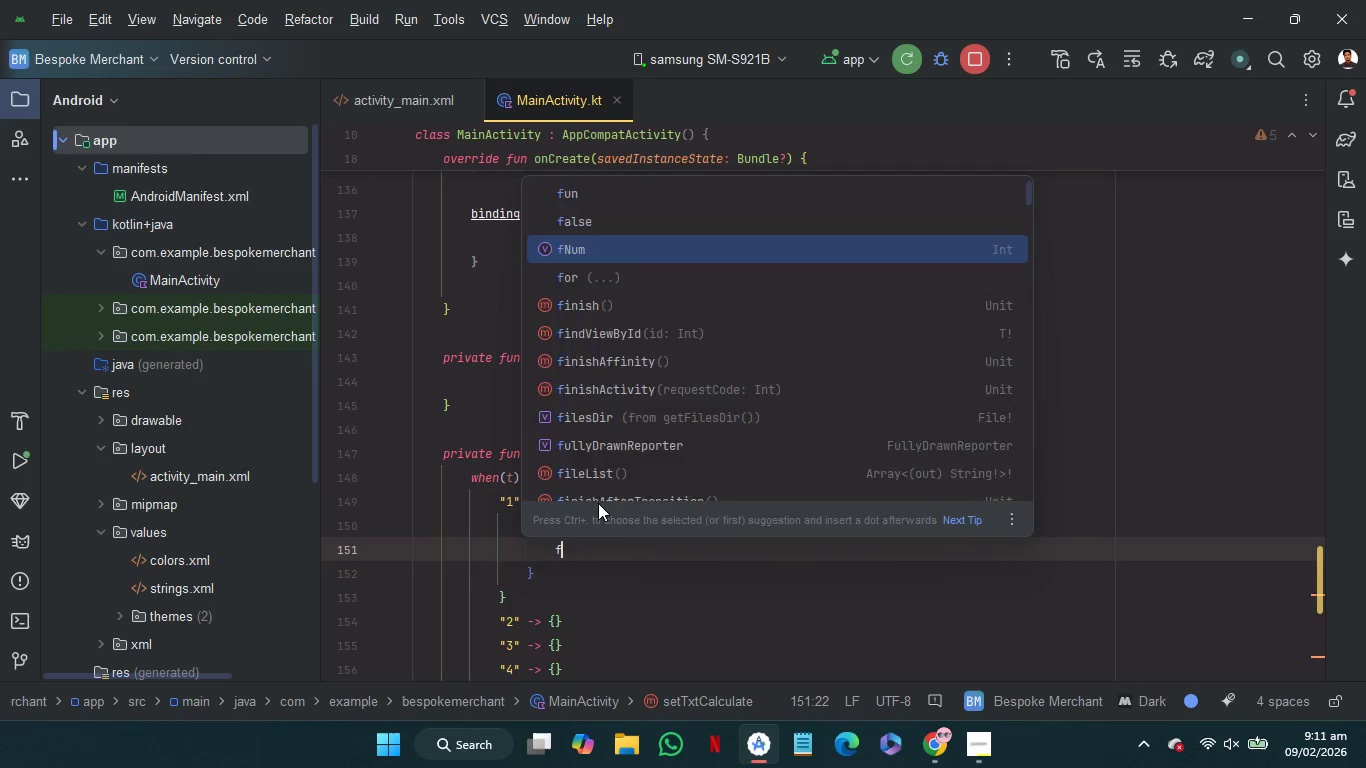 
key(Enter)
 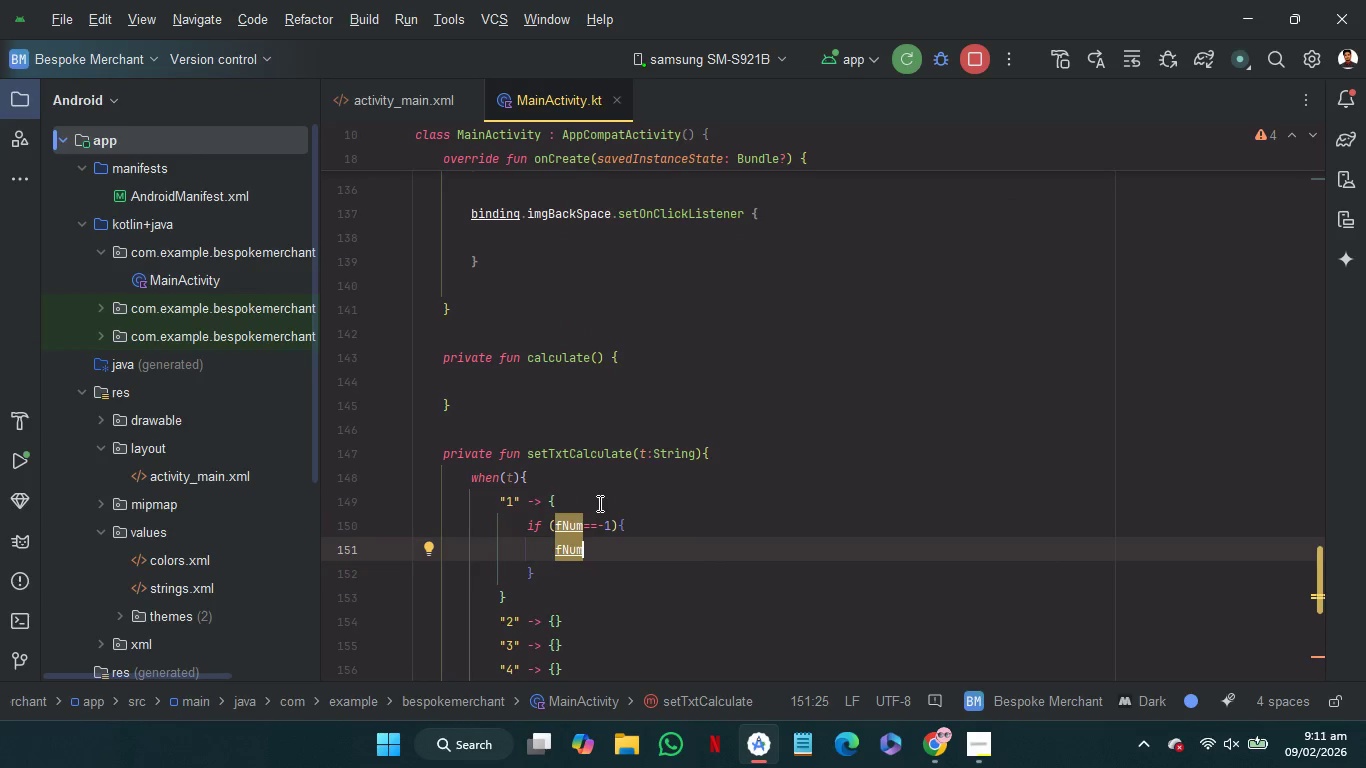 
type( = bi)
 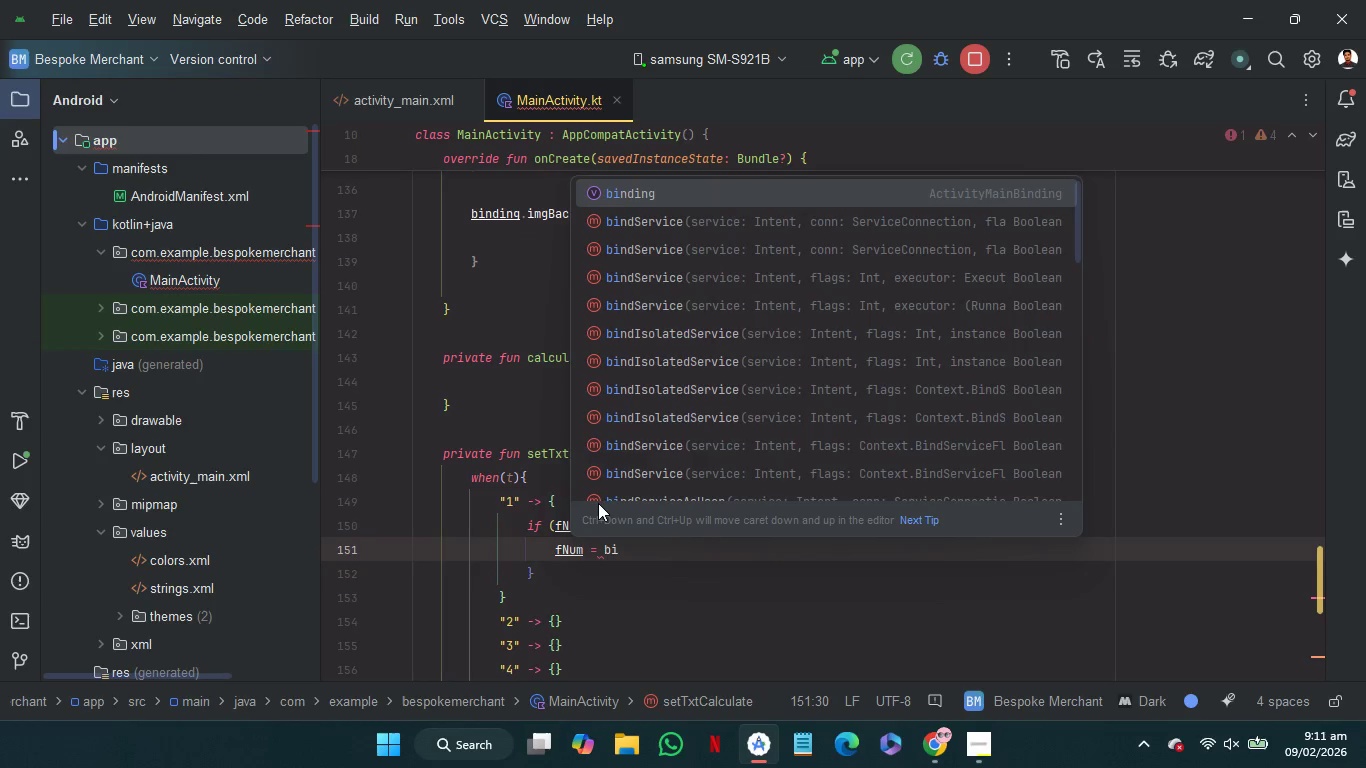 
key(Enter)
 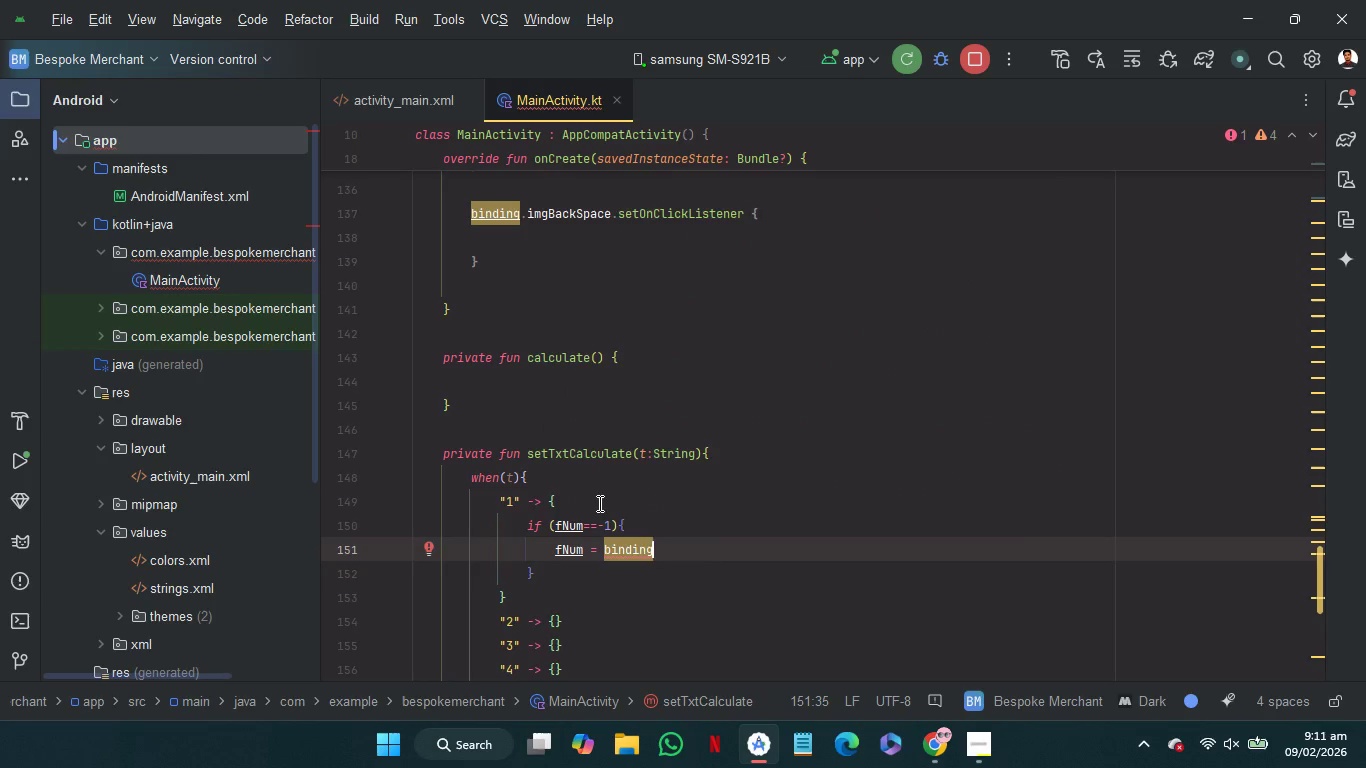 
key(Period)
 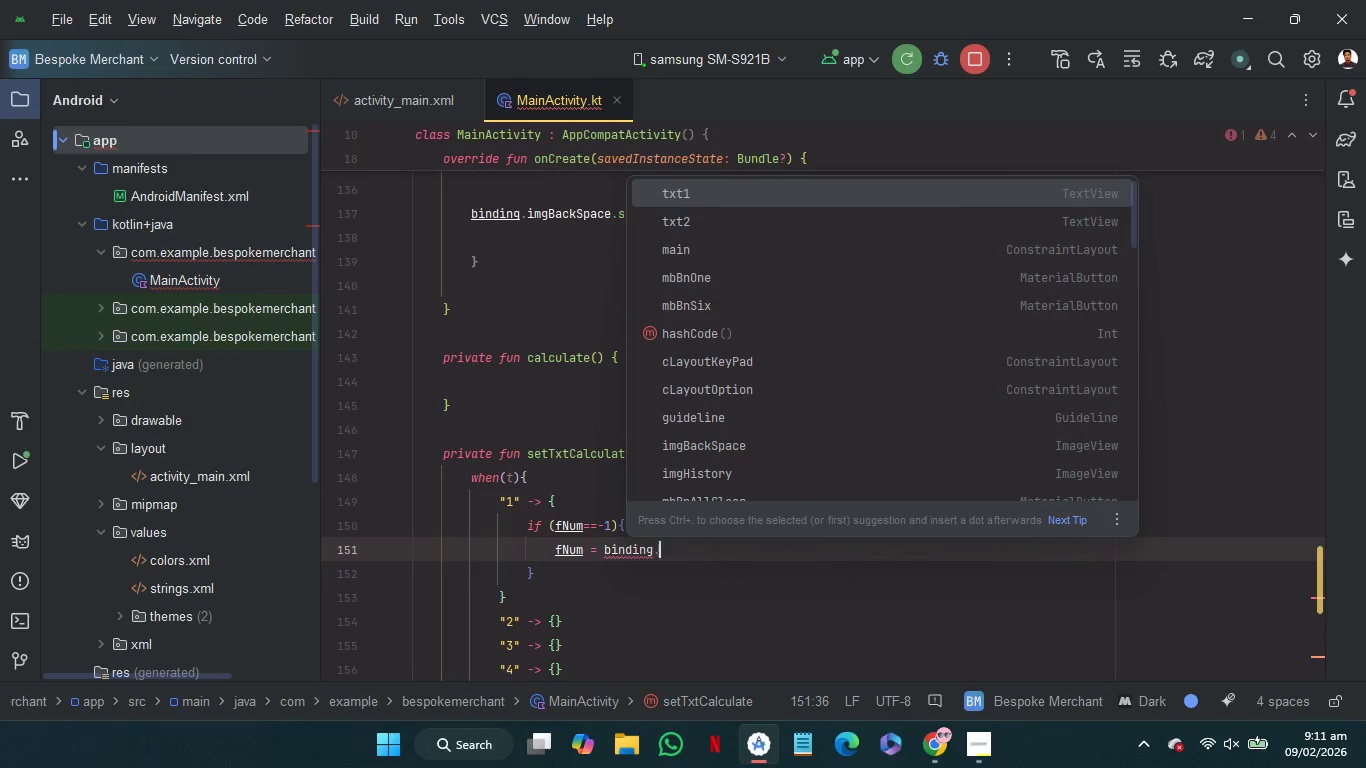 
wait(7.3)
 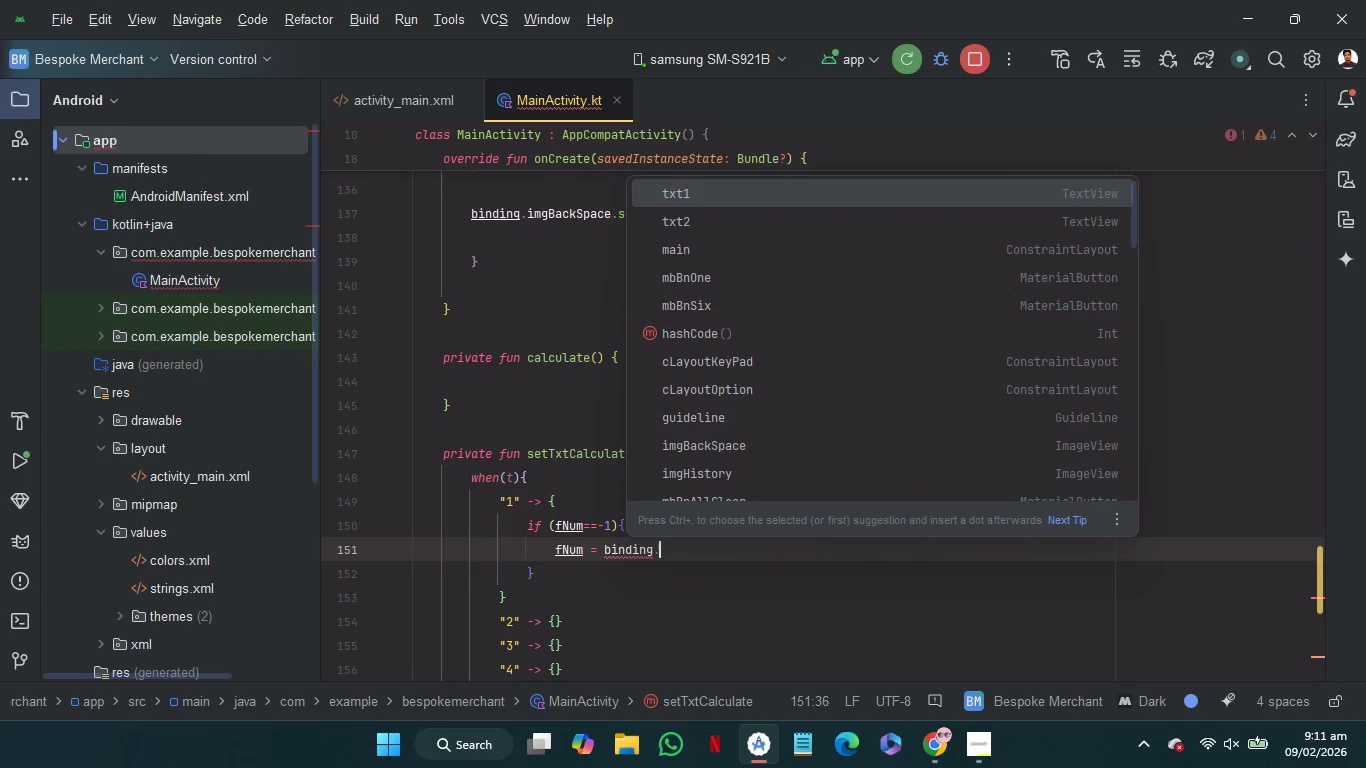 
key(Enter)
 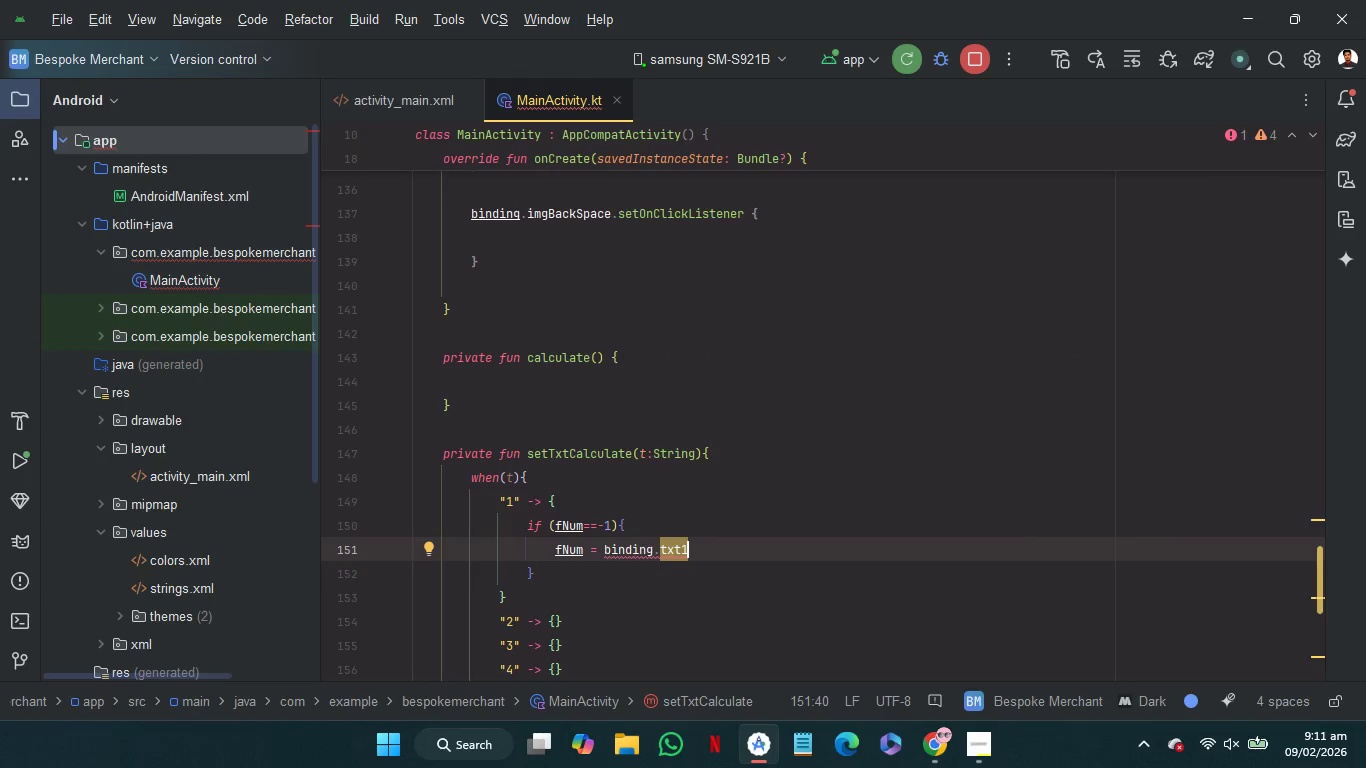 
key(Period)
 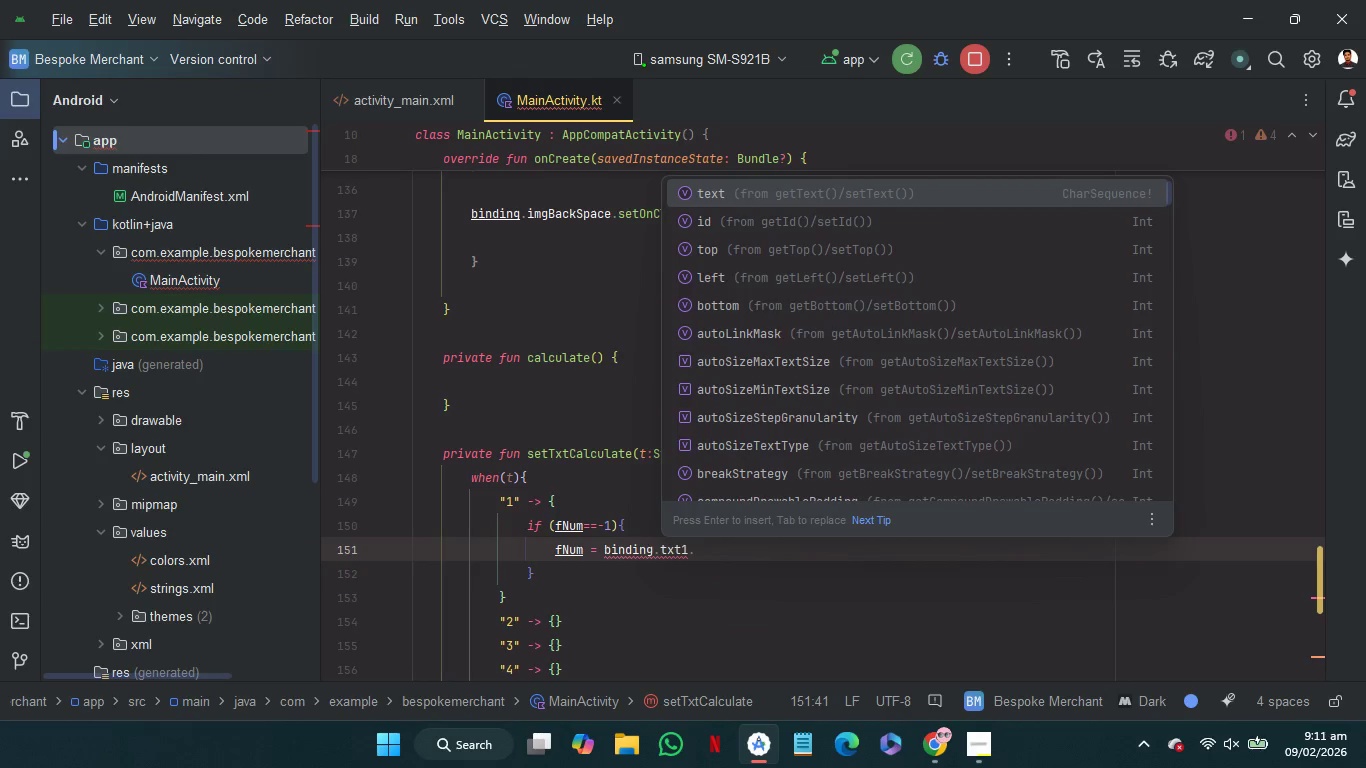 
key(Enter)
 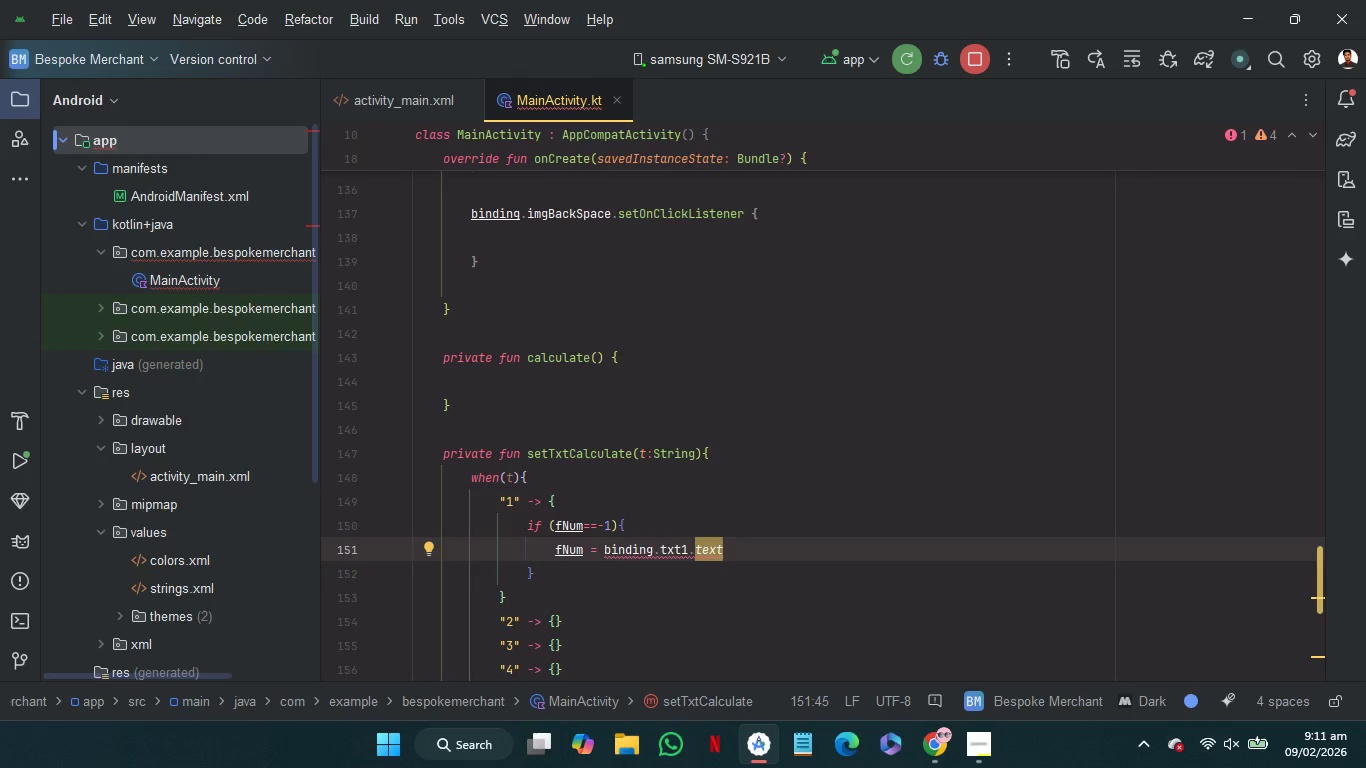 
wait(5.11)
 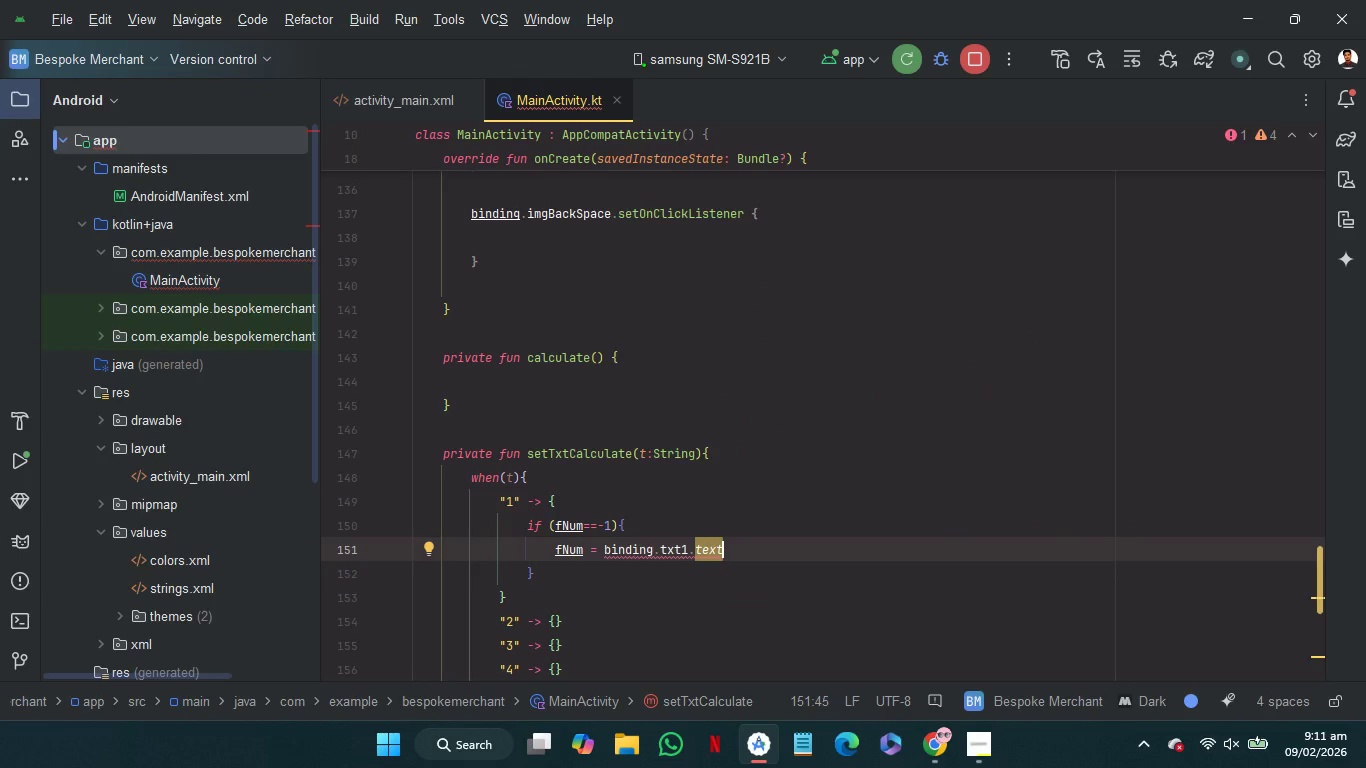 
key(Period)
 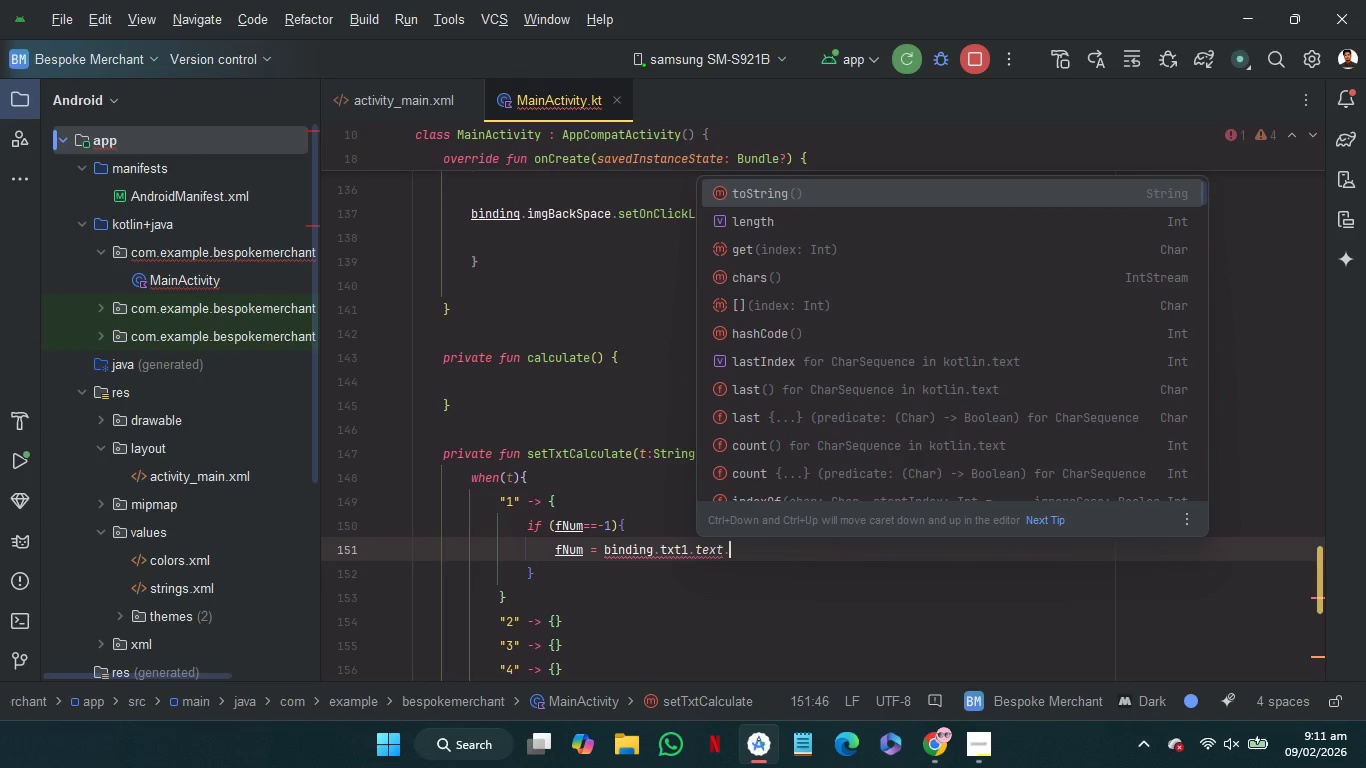 
key(Enter)
 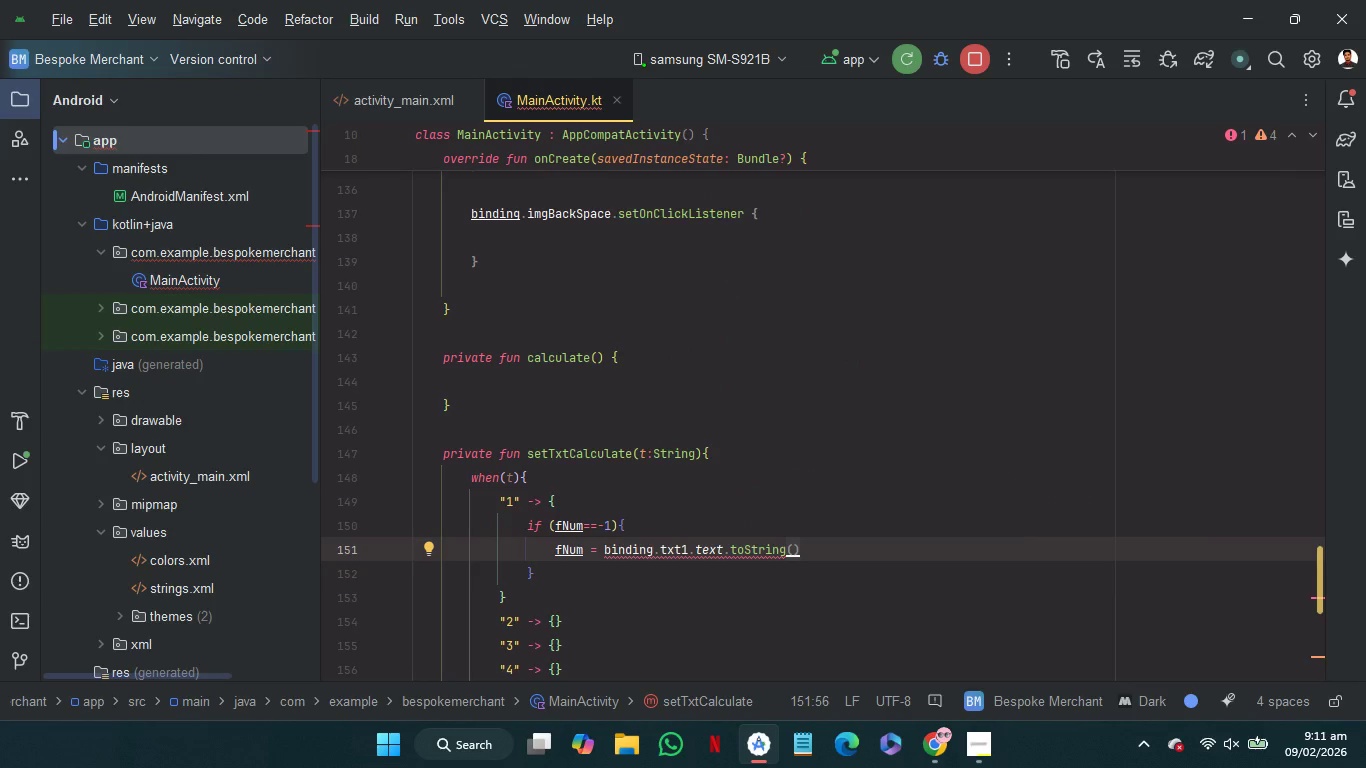 
key(Period)
 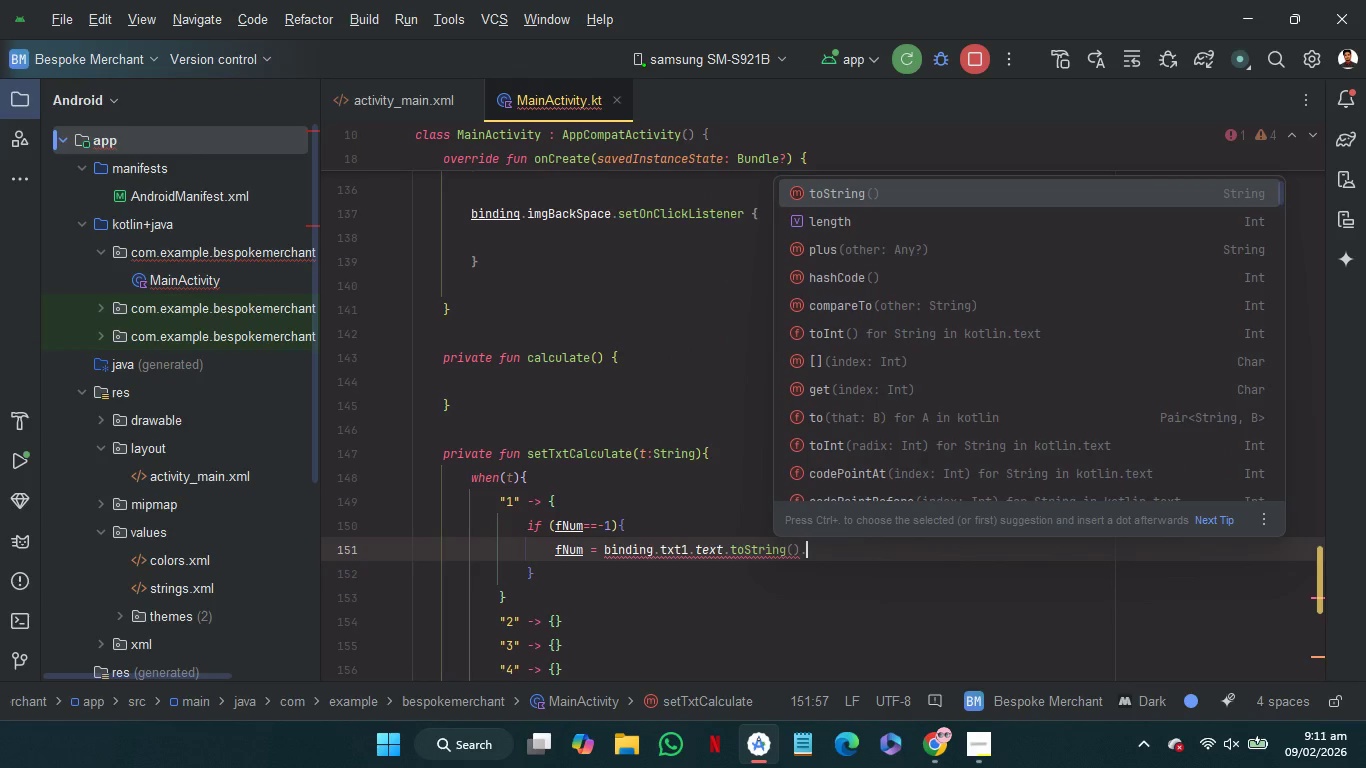 
type(to)
 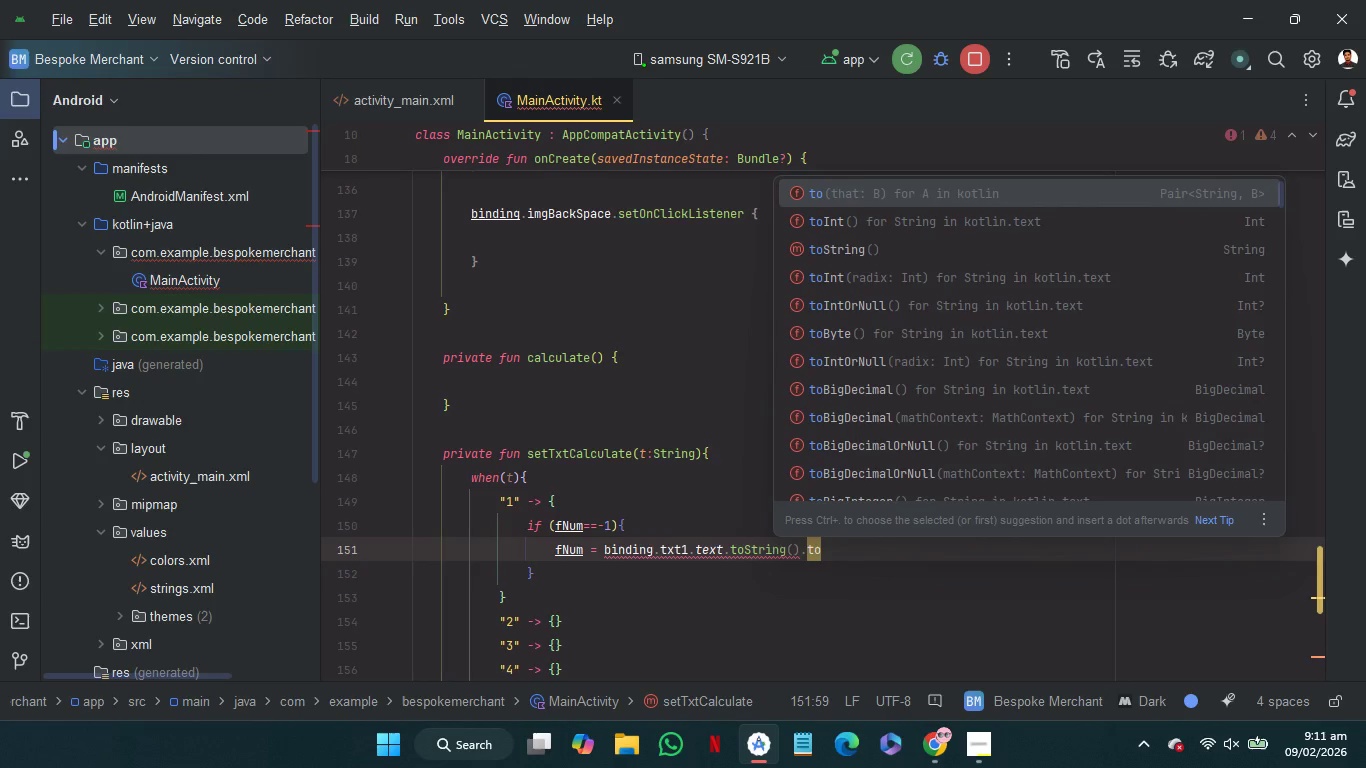 
key(ArrowDown)
 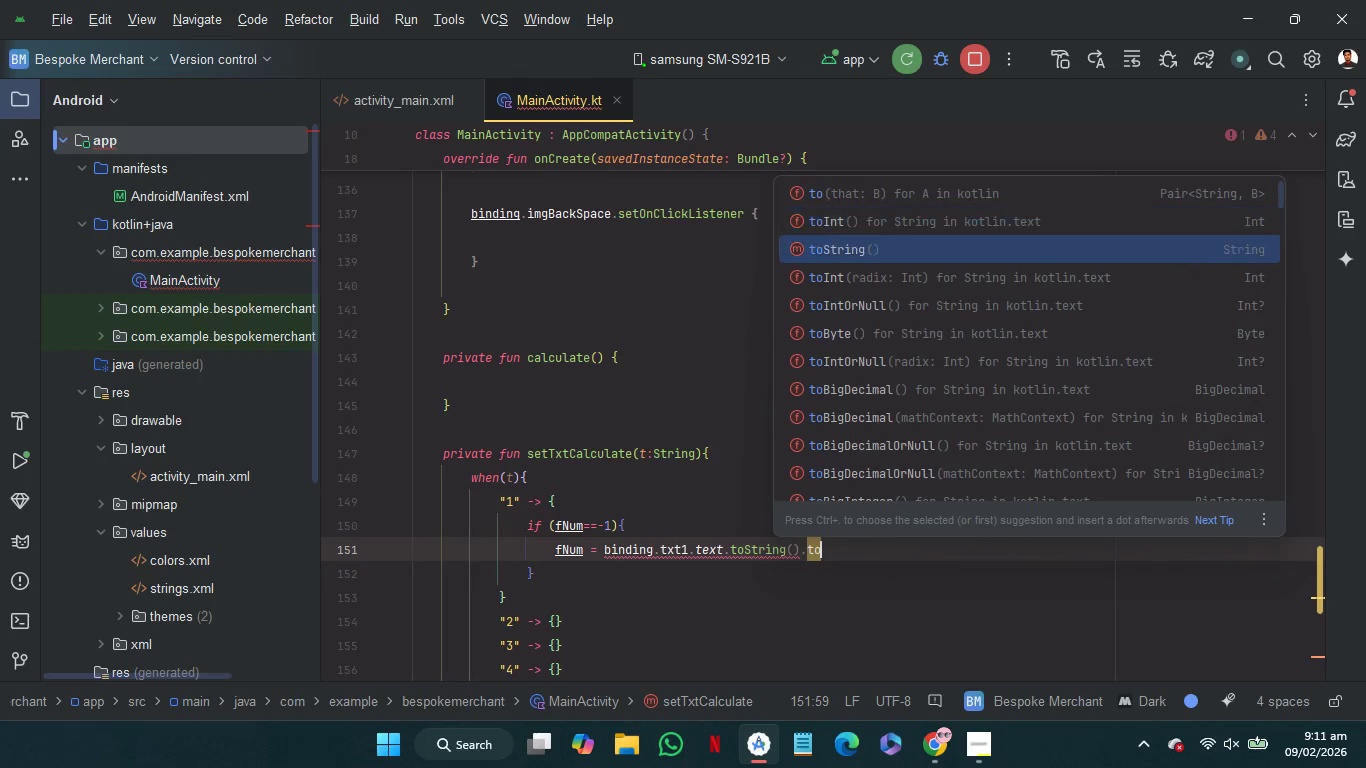 
key(ArrowDown)
 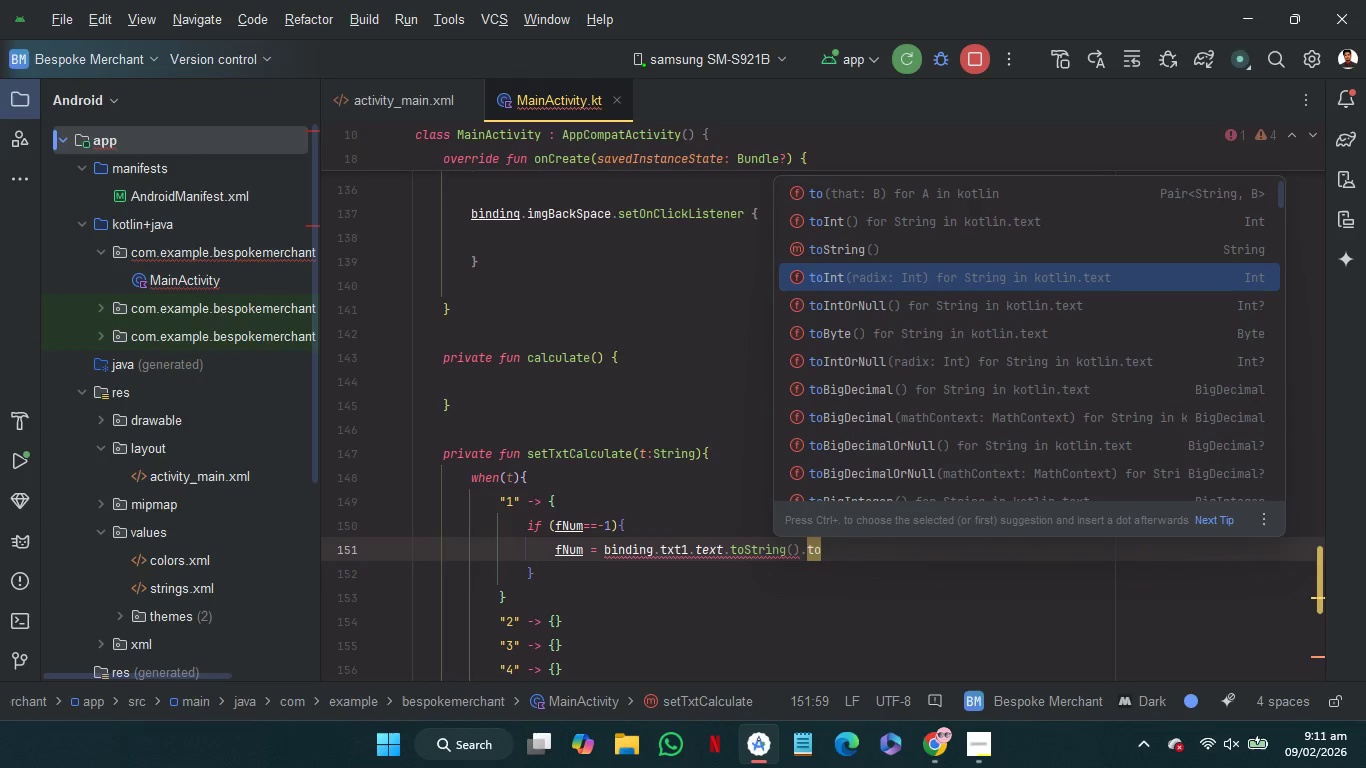 
key(ArrowDown)
 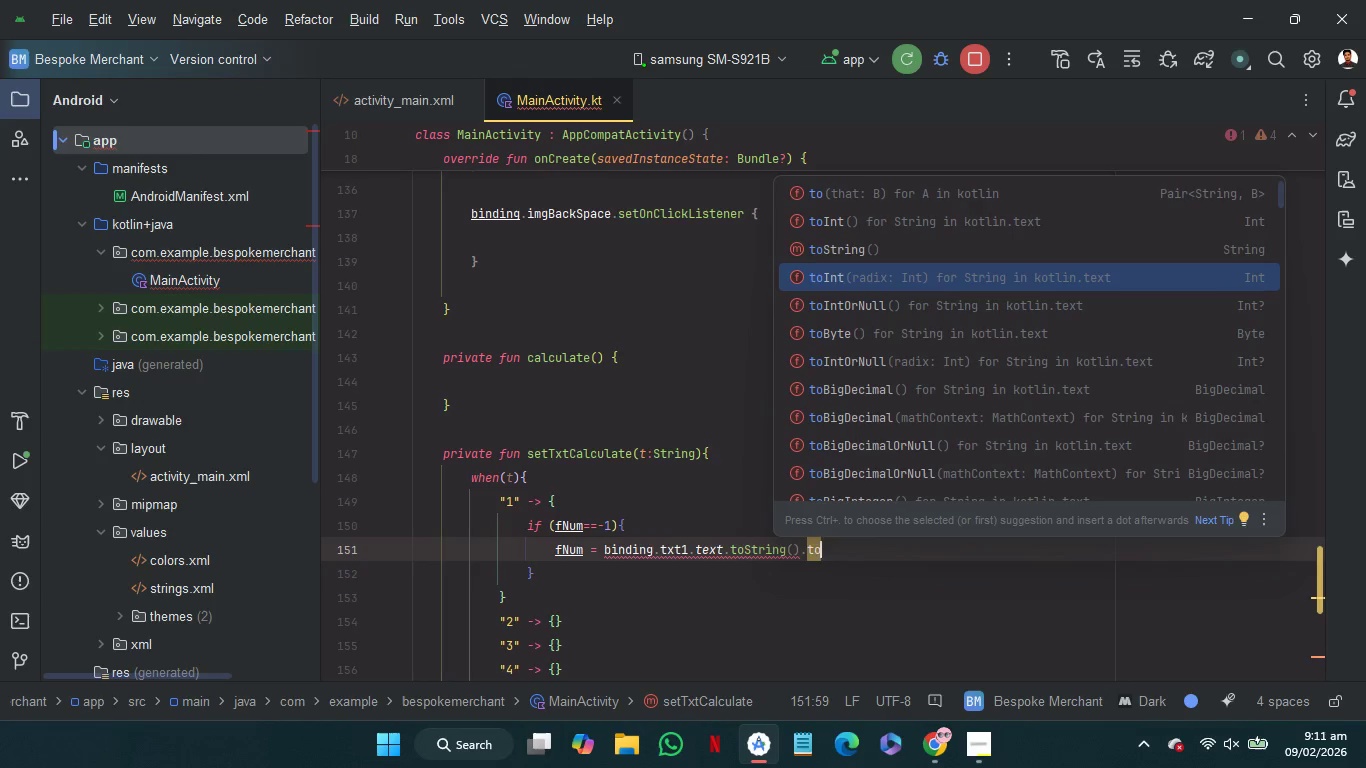 
key(ArrowUp)
 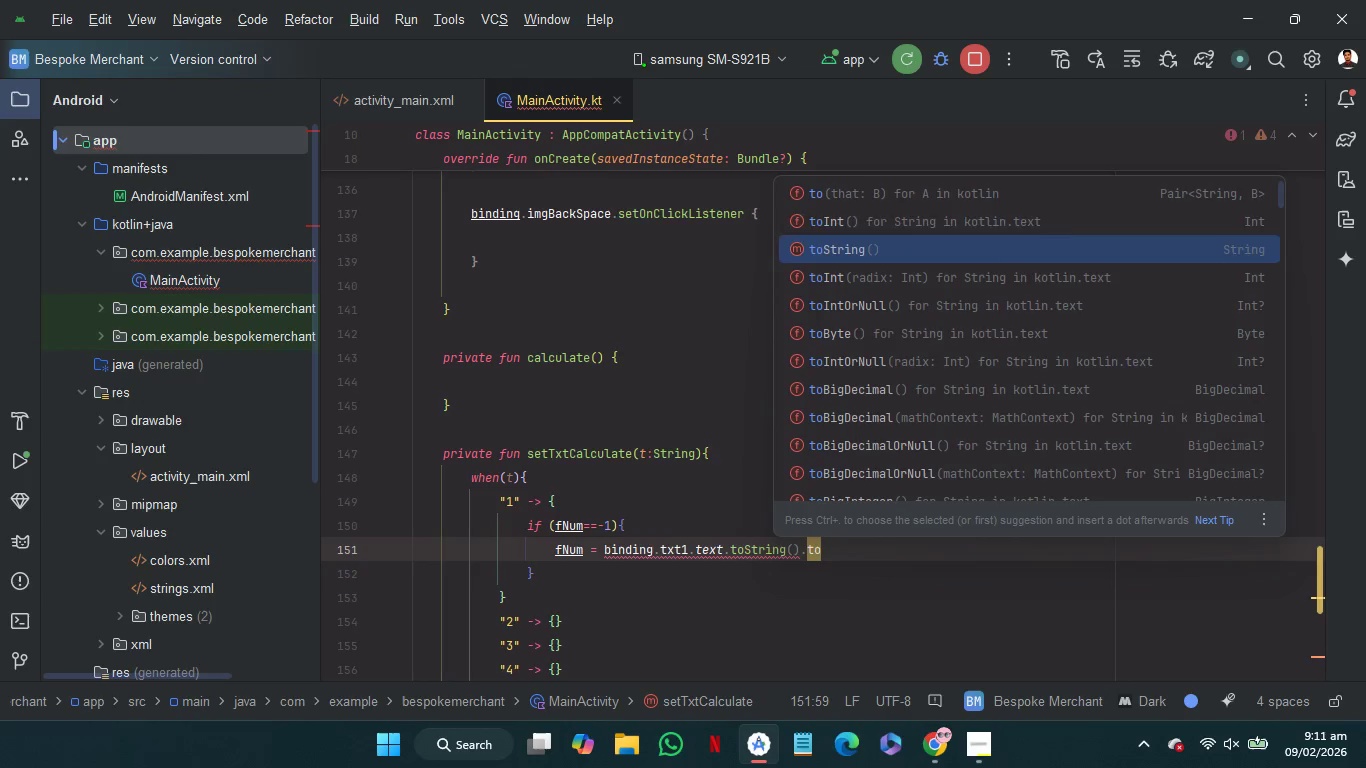 
key(ArrowUp)
 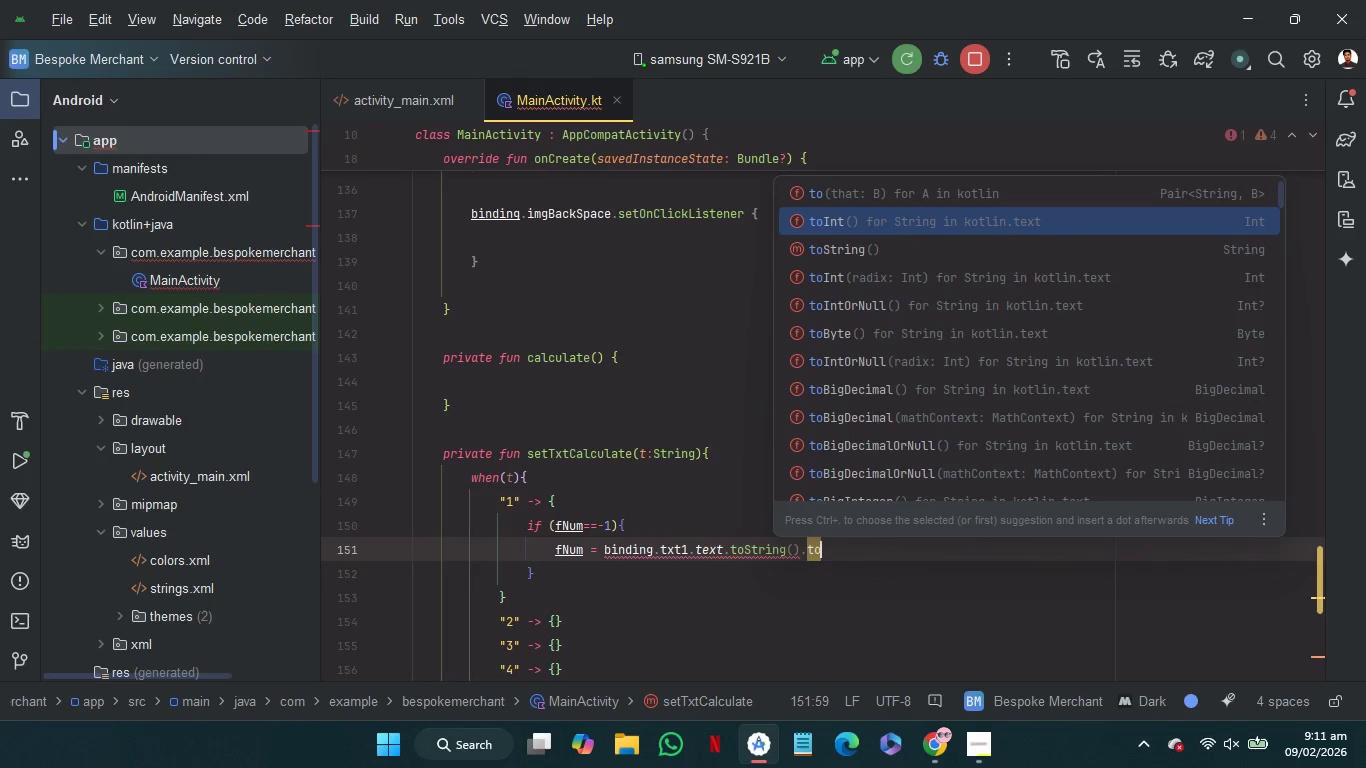 
key(Enter)
 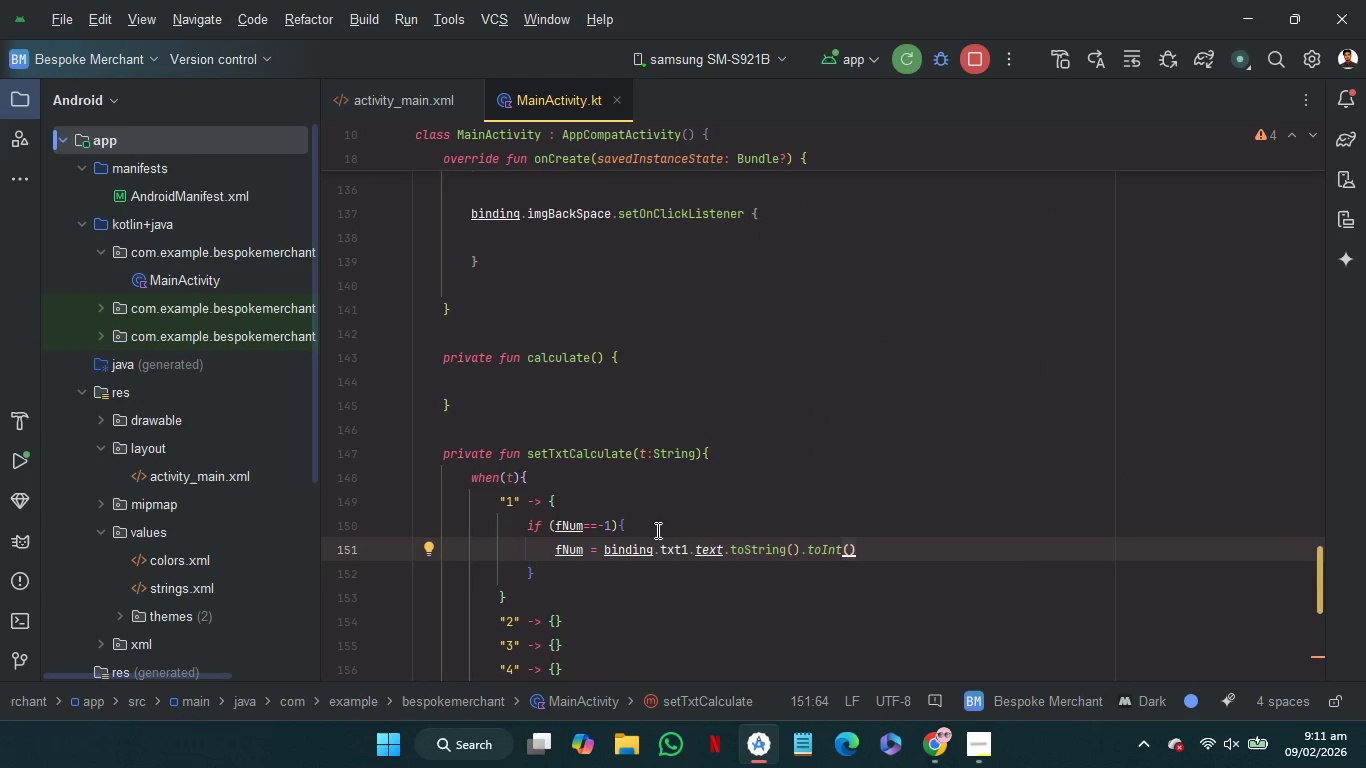 
left_click([661, 526])
 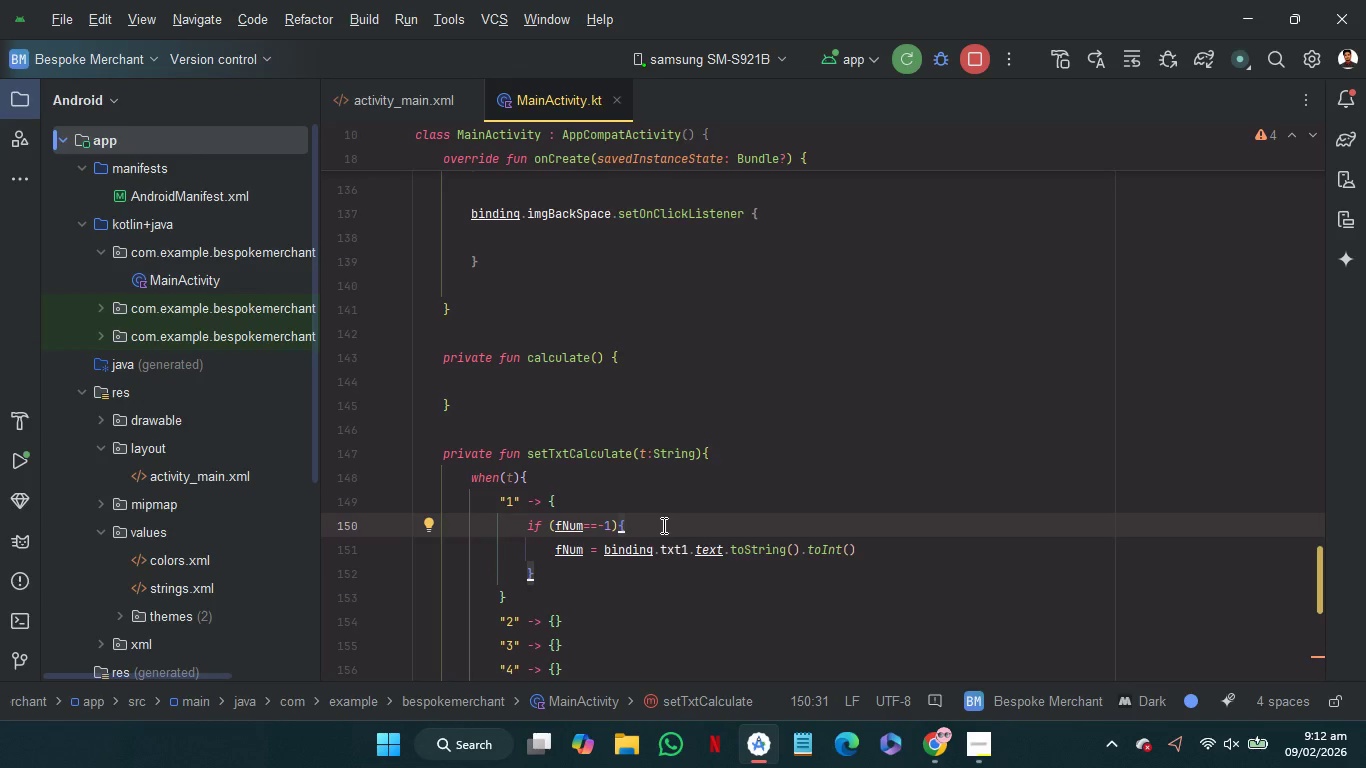 
wait(46.56)
 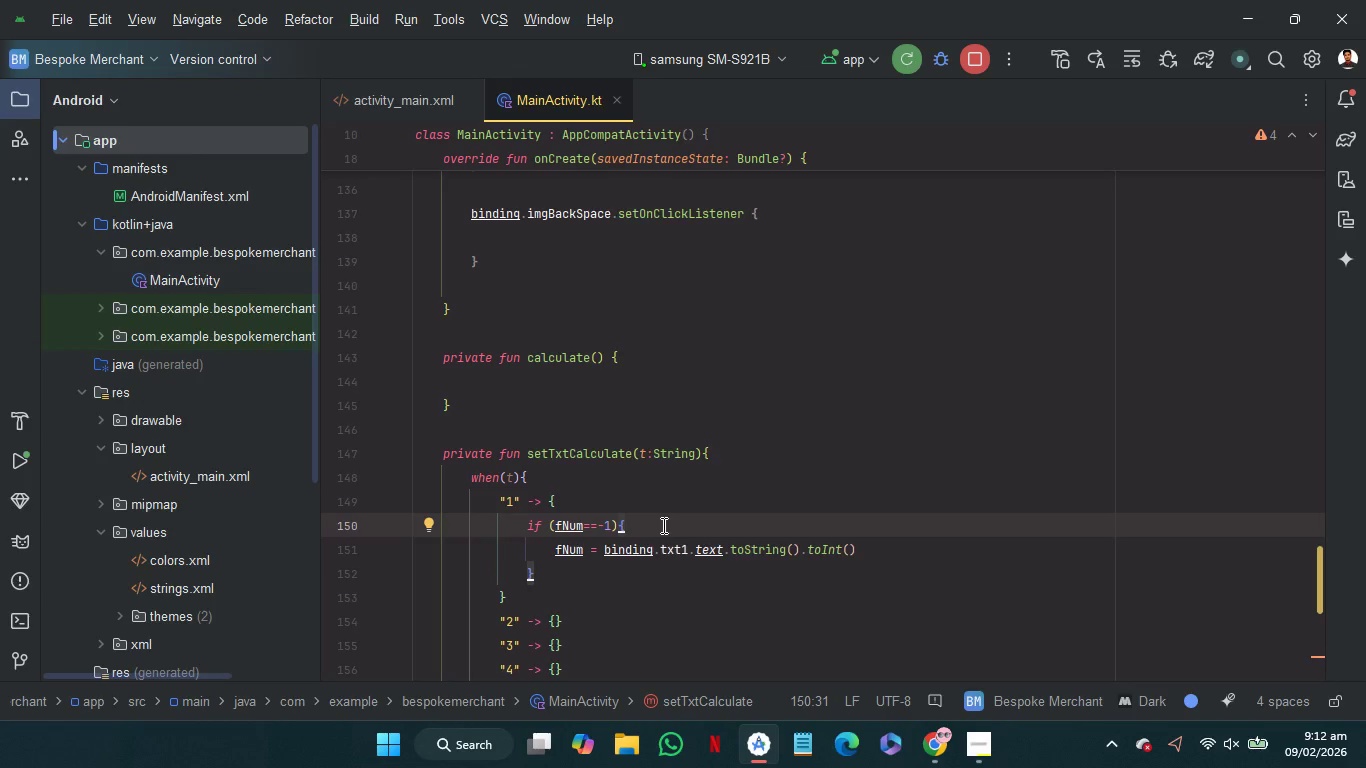 
left_click([613, 502])
 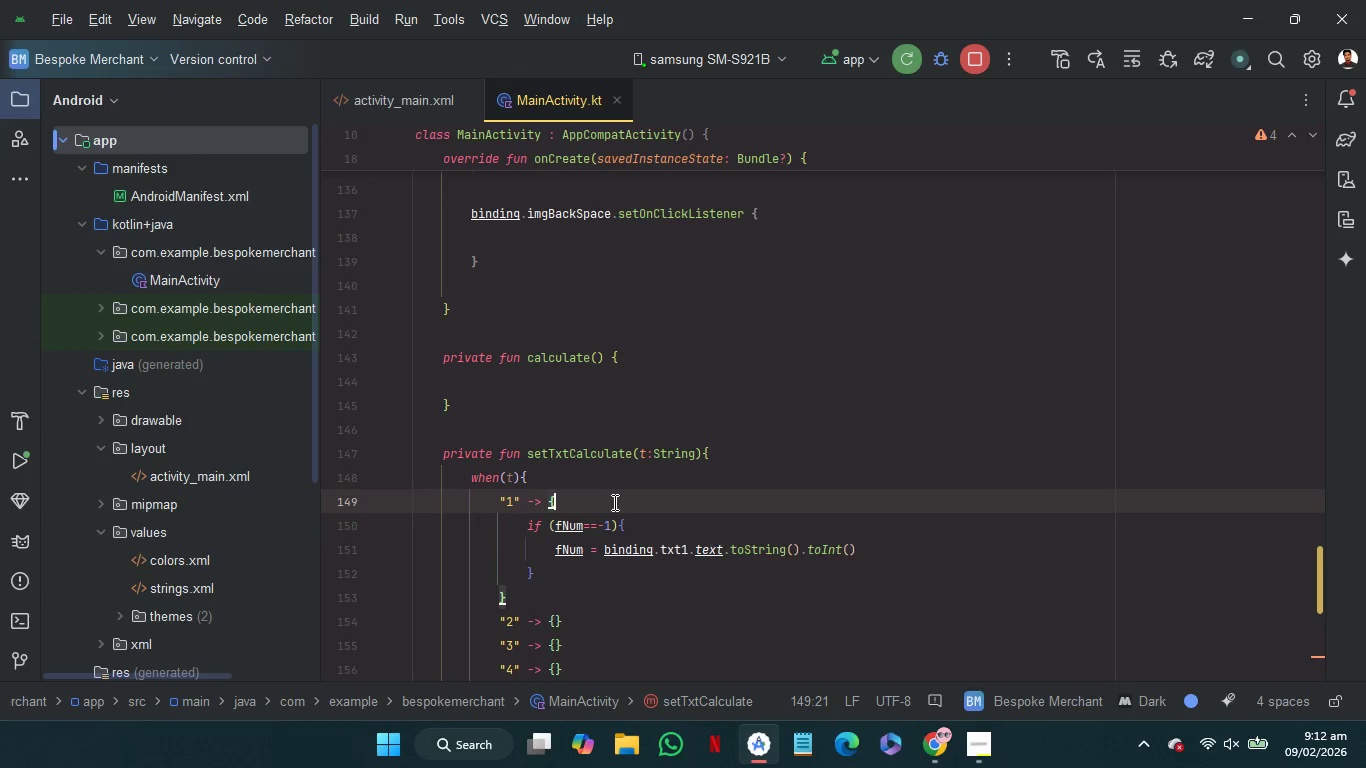 
key(Enter)
 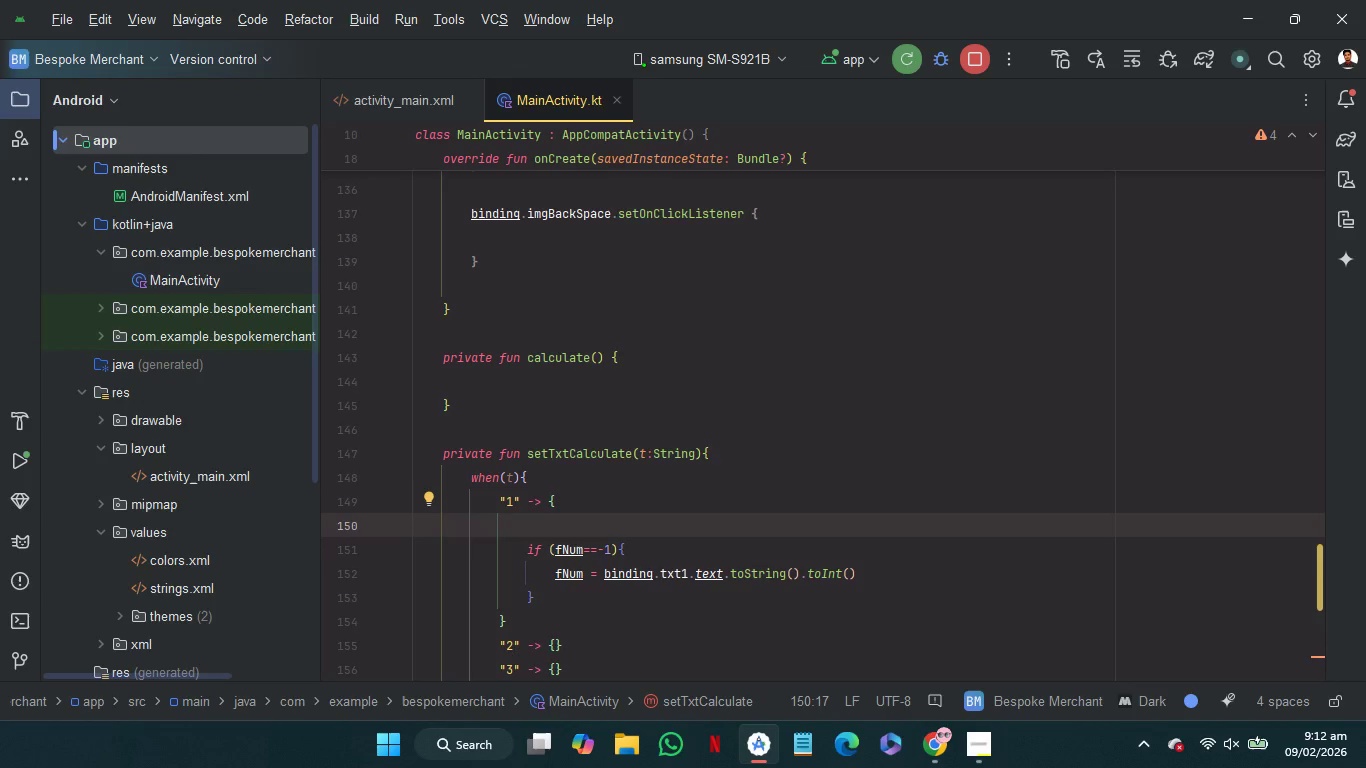 
type(if)
 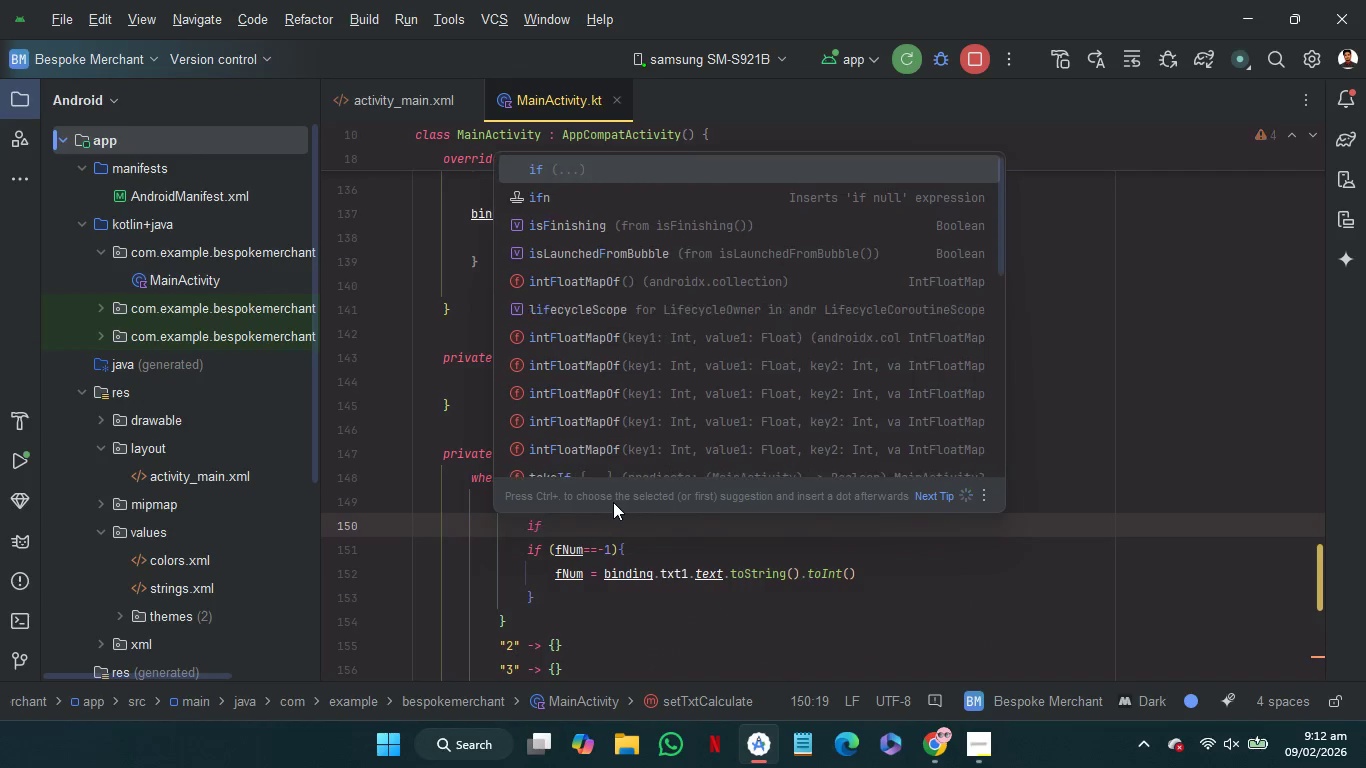 
key(Enter)
 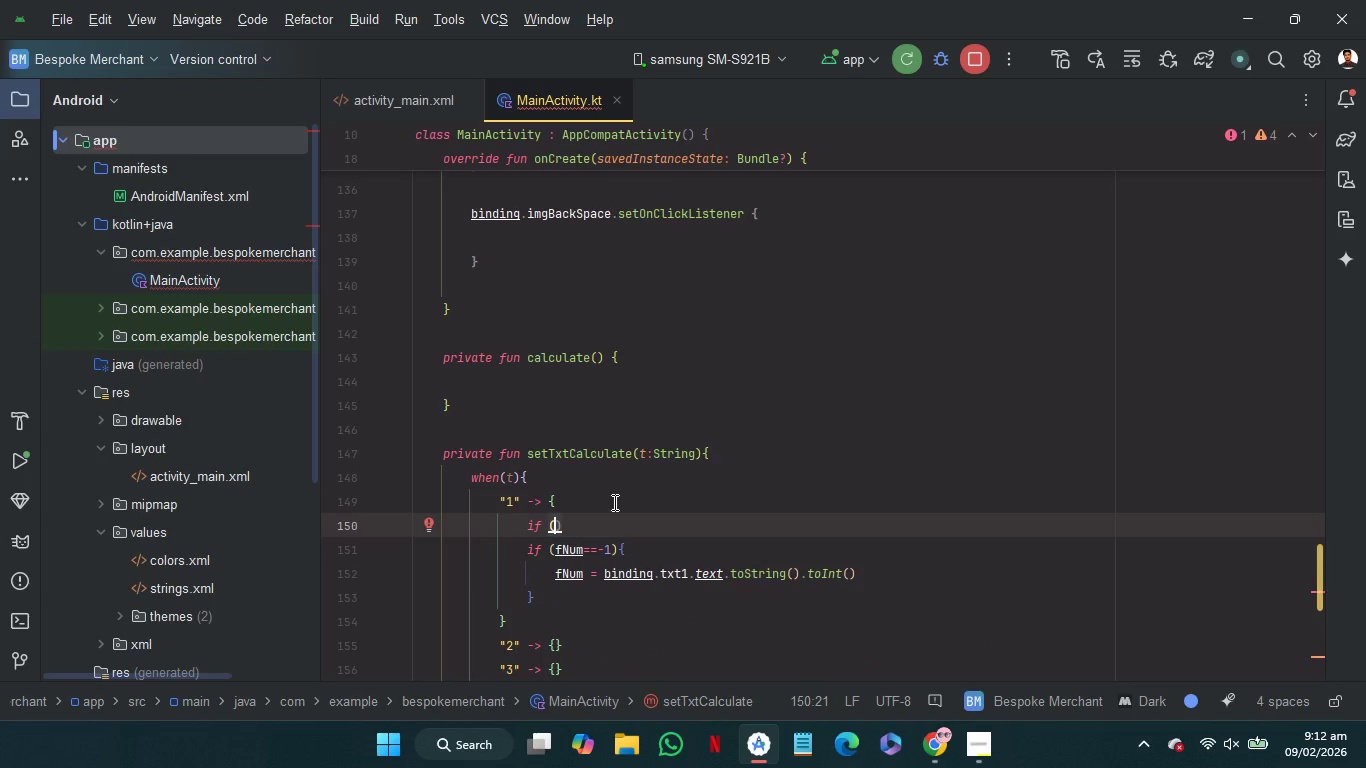 
wait(5.14)
 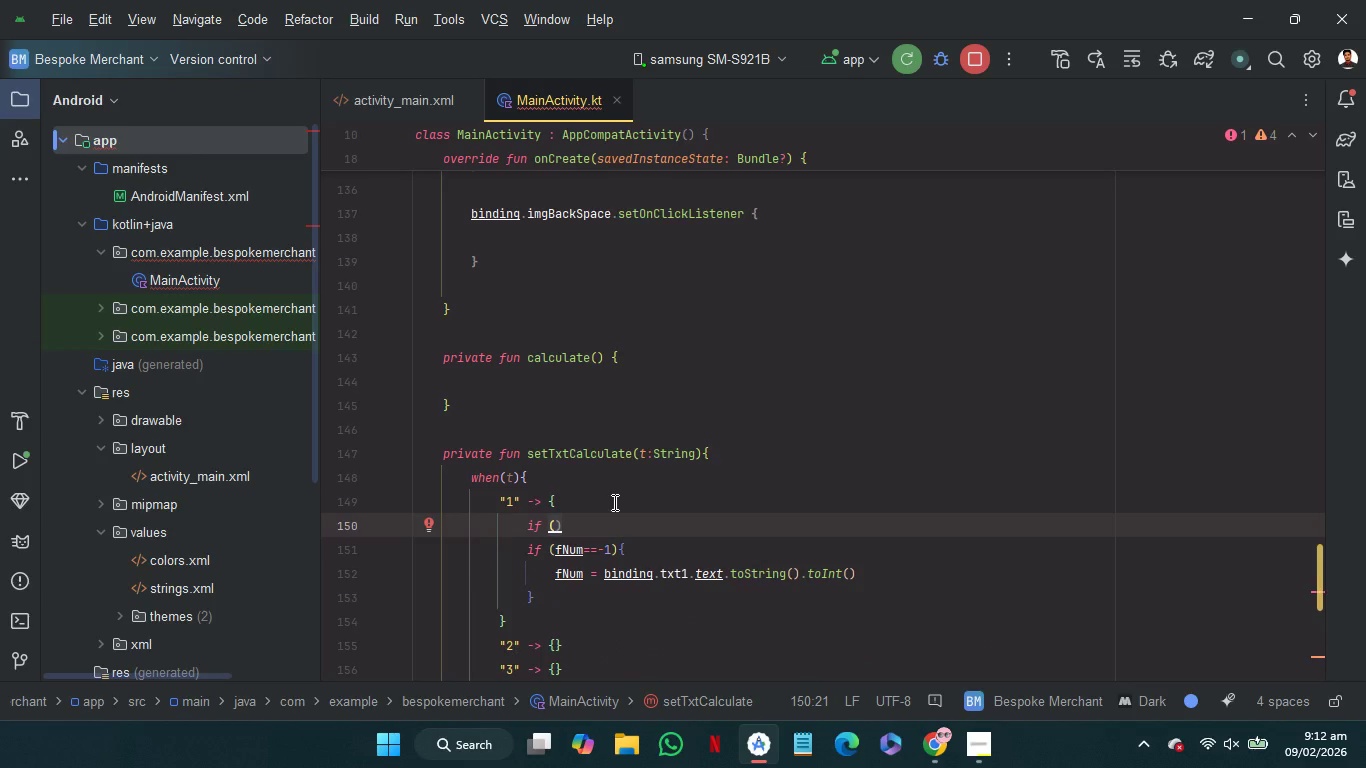 
type(is)
 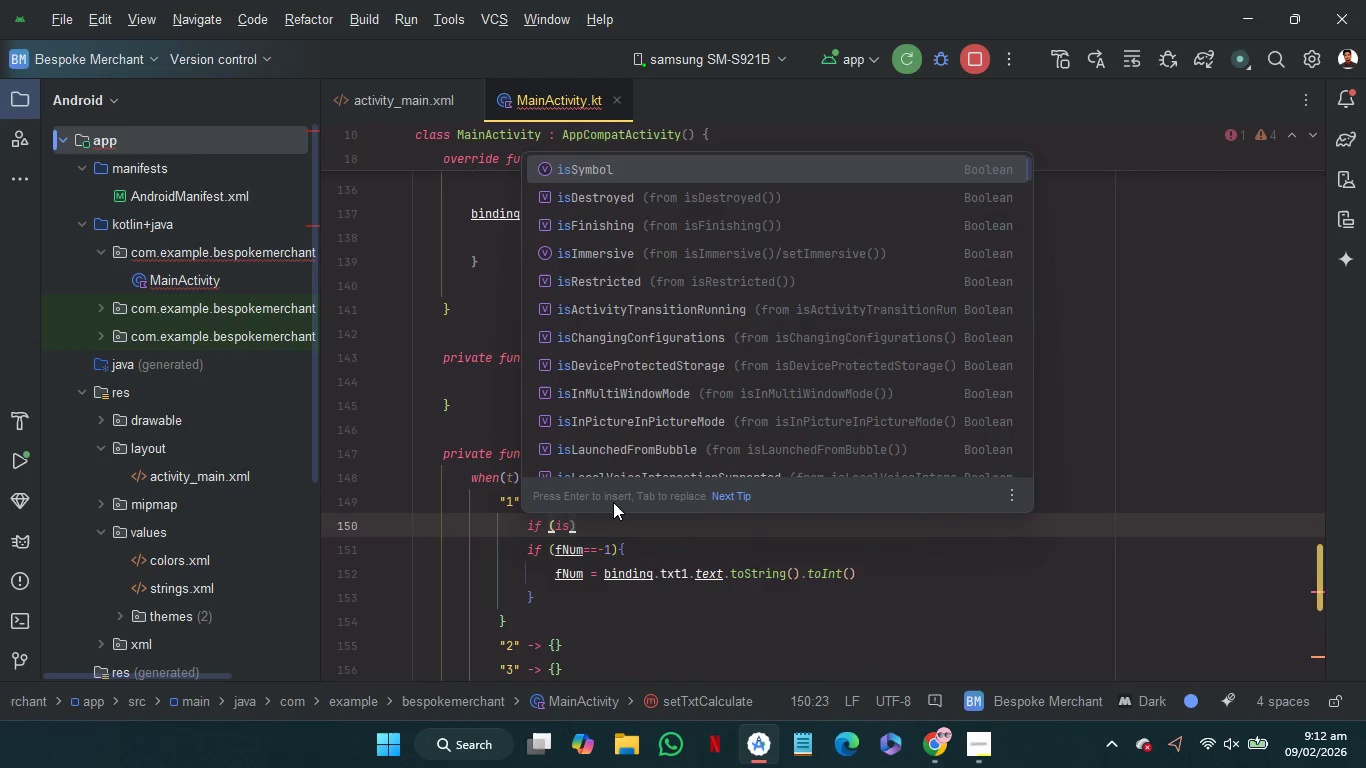 
key(Enter)
 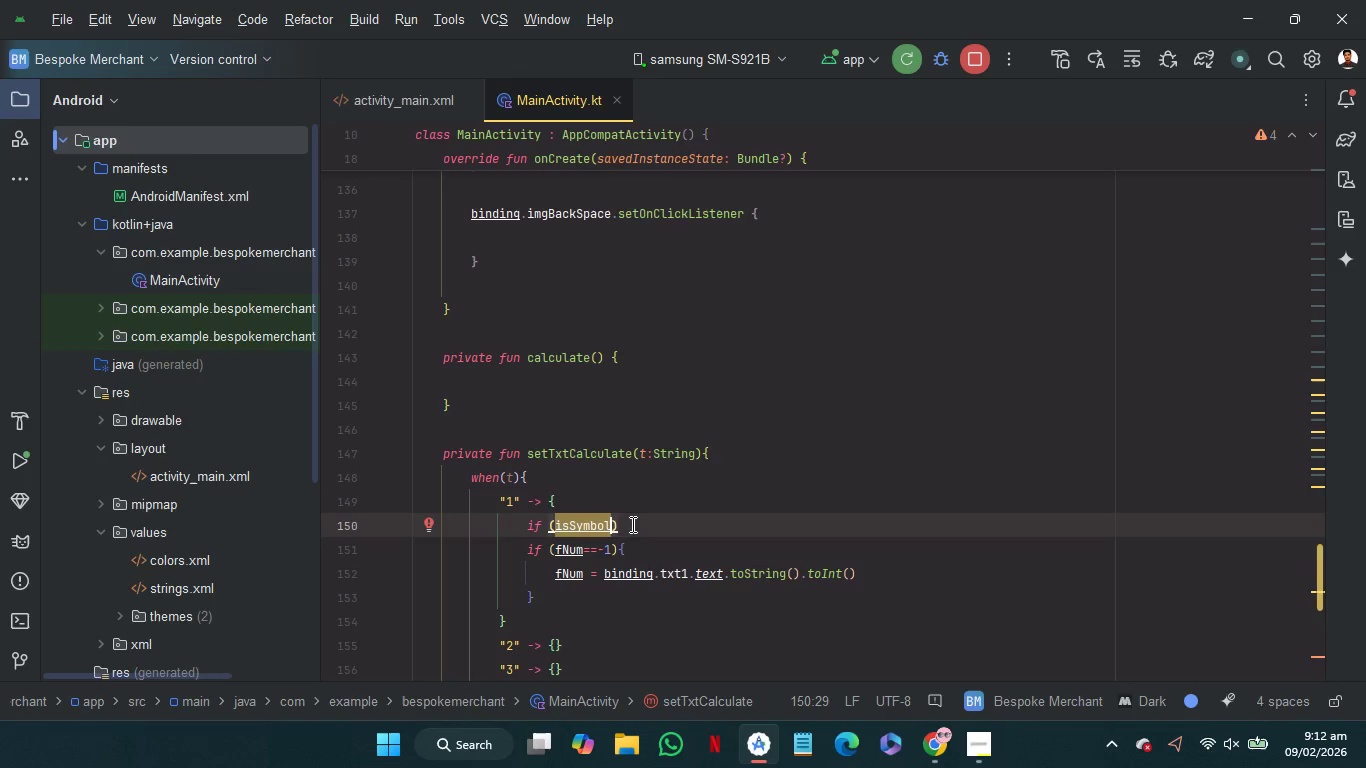 
left_click([633, 526])
 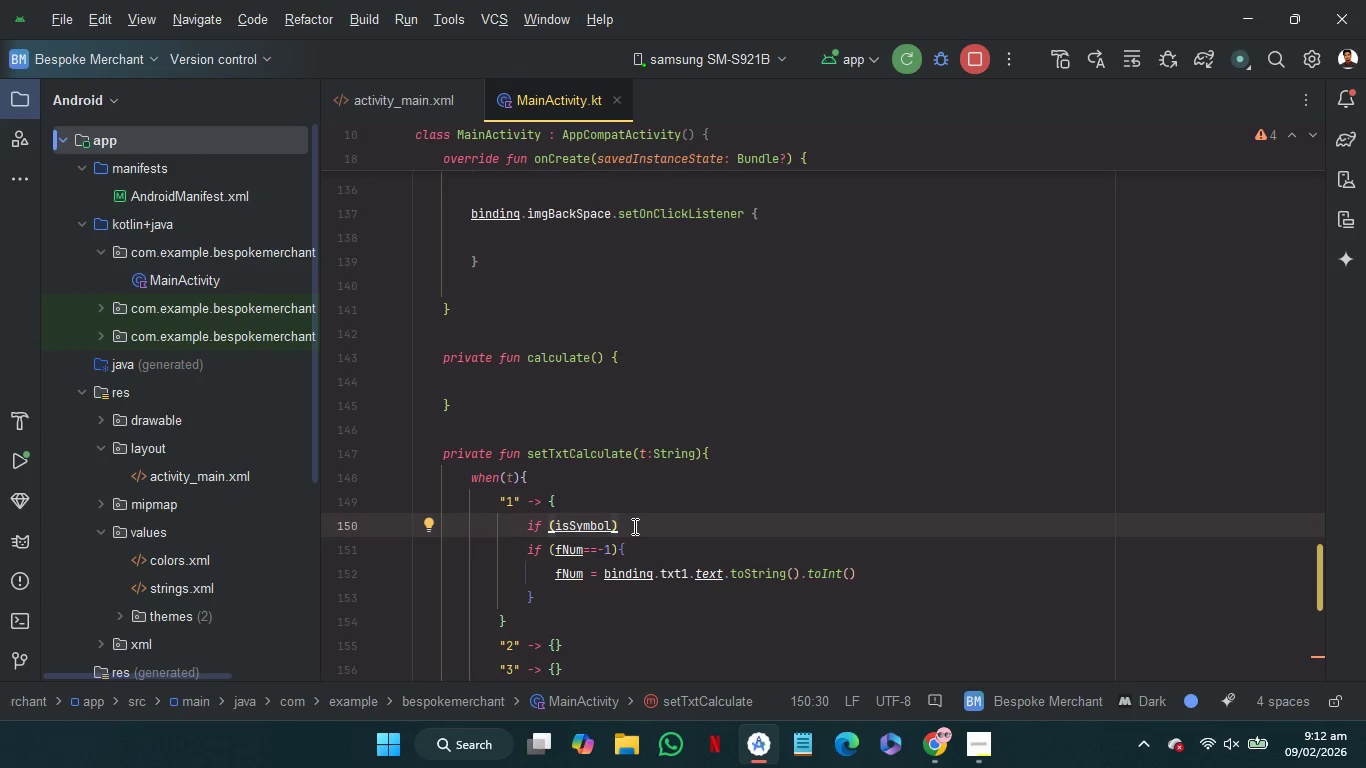 
key(Shift+BracketLeft)
 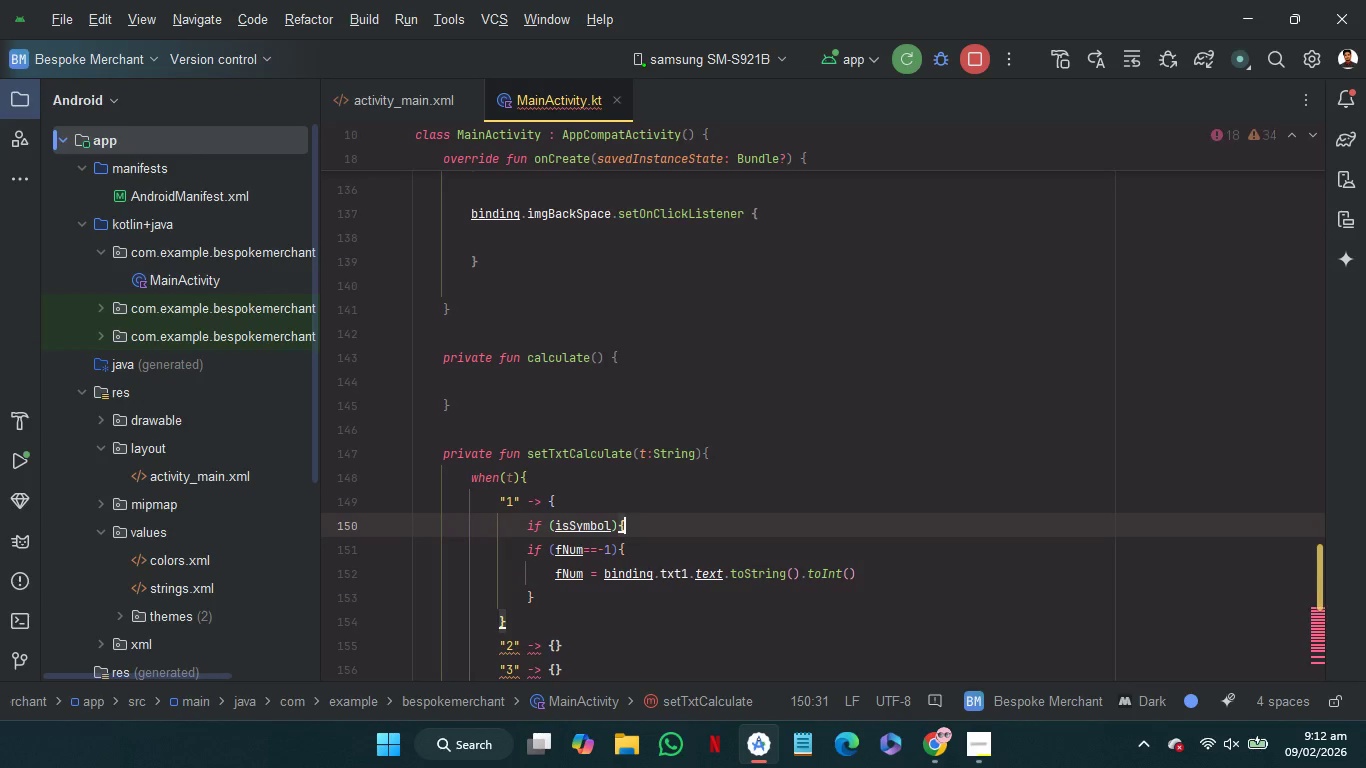 
key(Enter)
 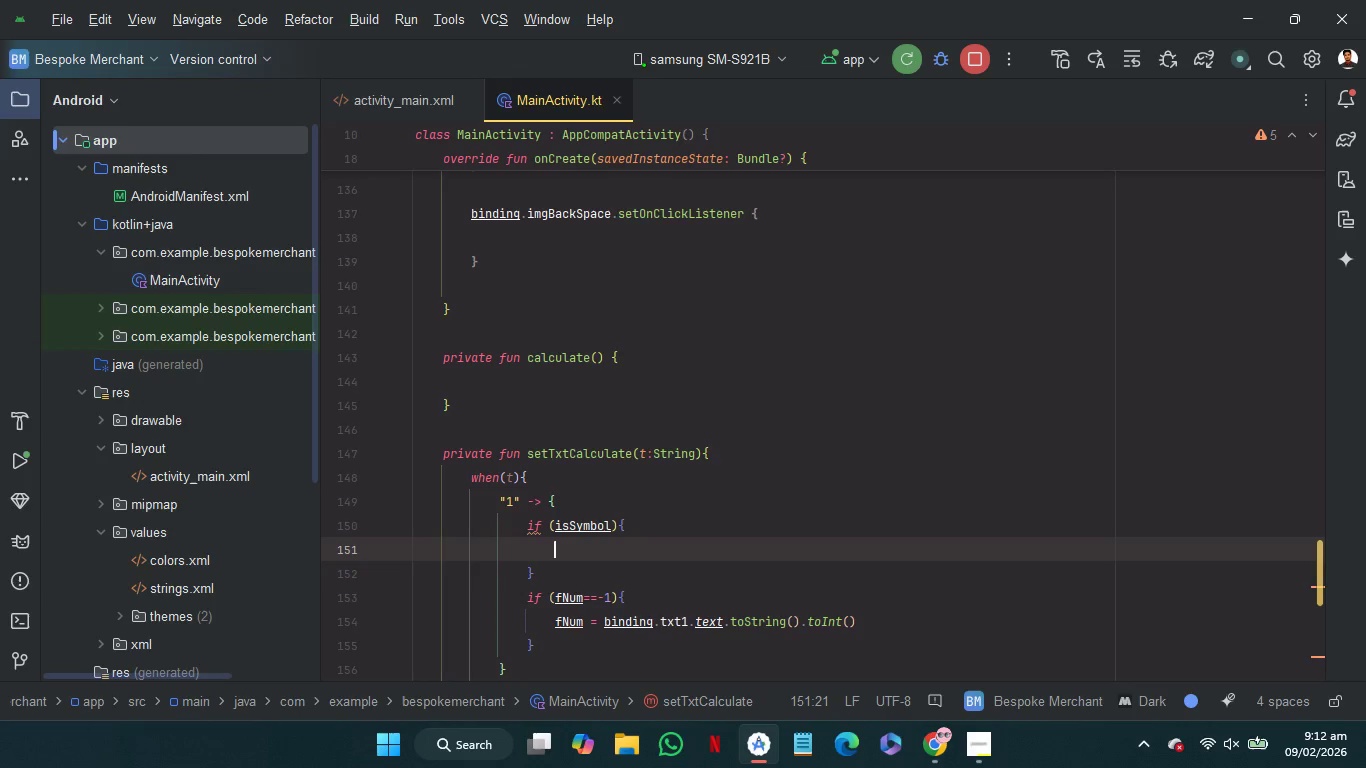 
wait(11.25)
 